 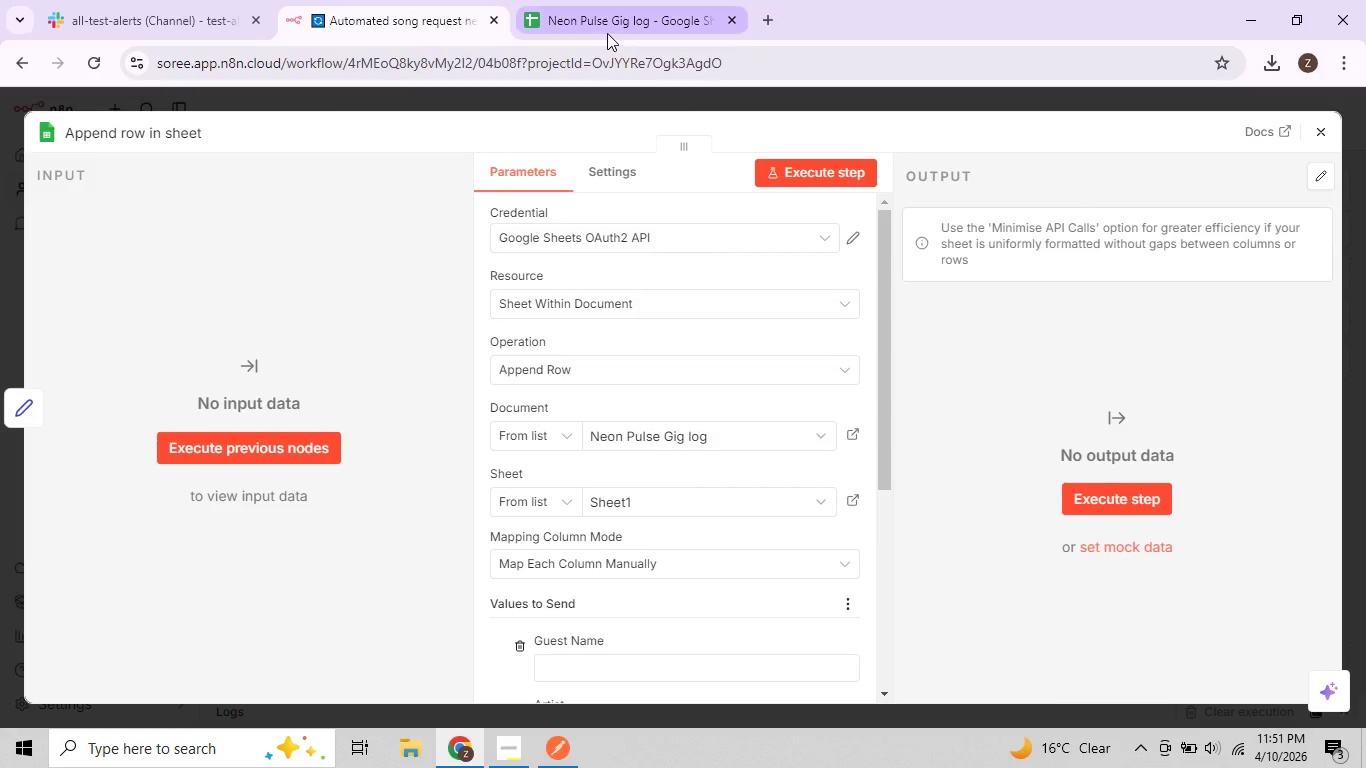 
left_click([619, 22])
 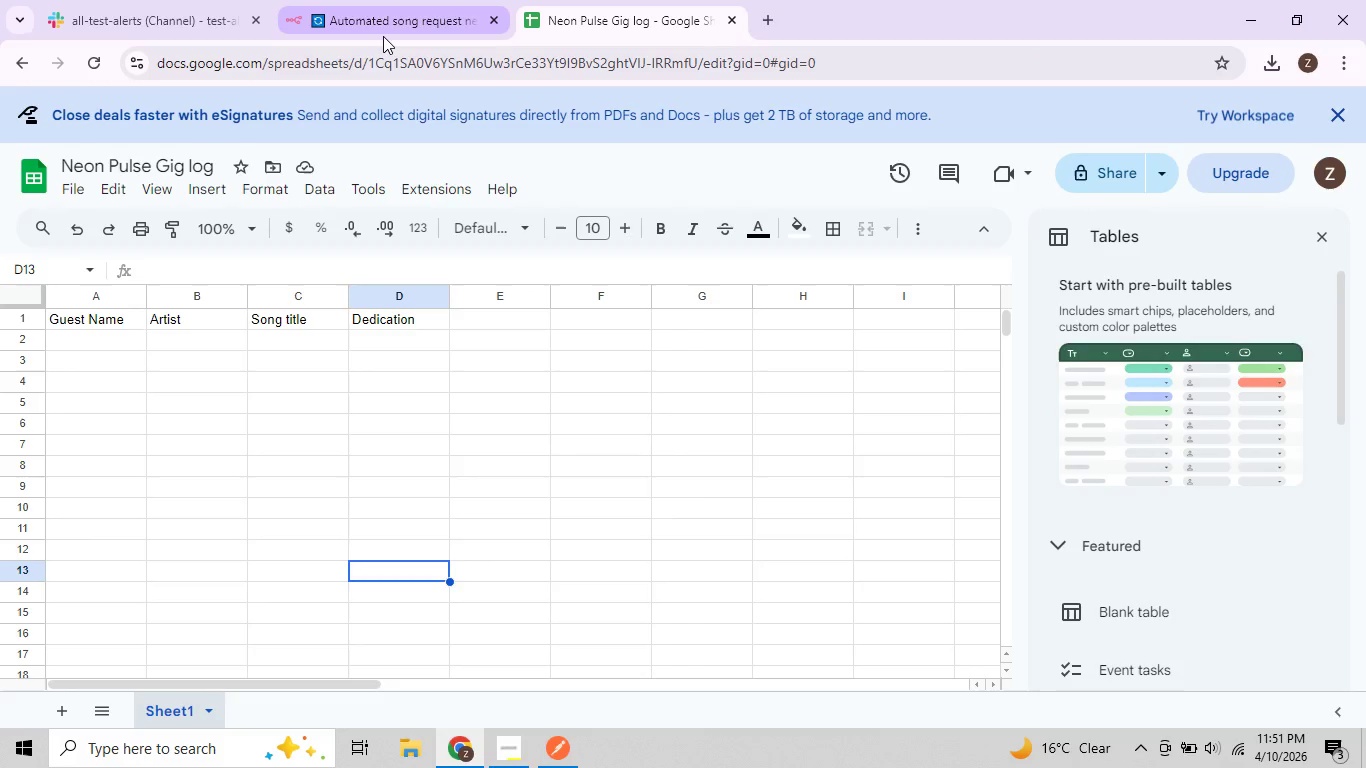 
left_click([383, 36])
 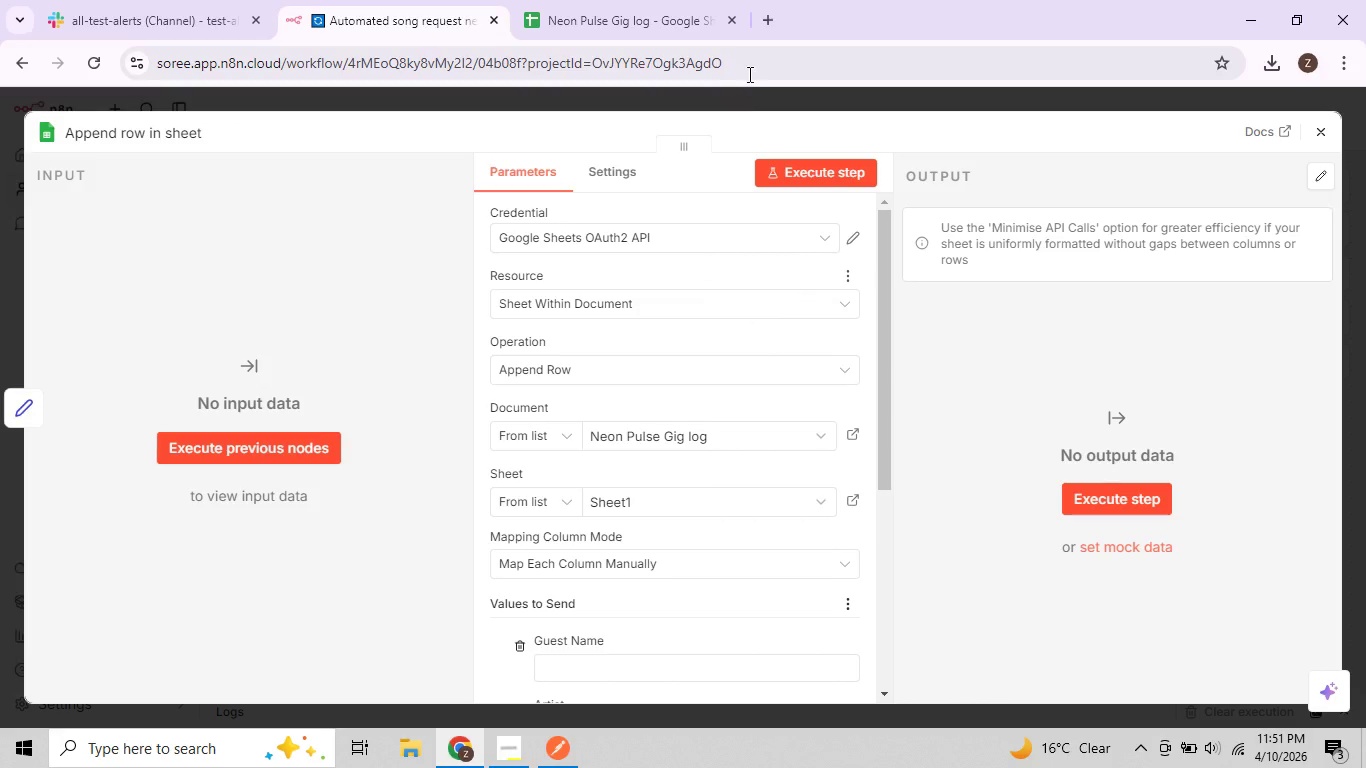 
left_click([761, 29])
 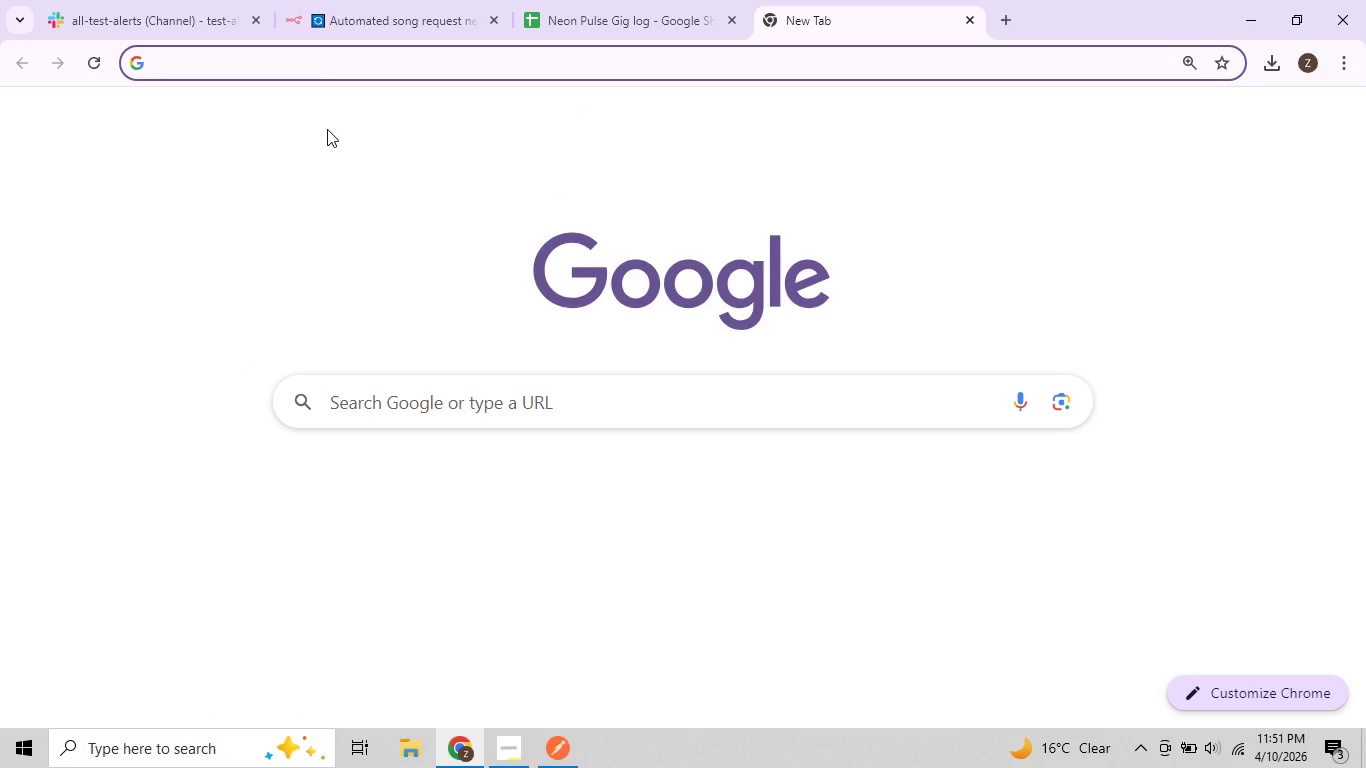 
type(gm)
 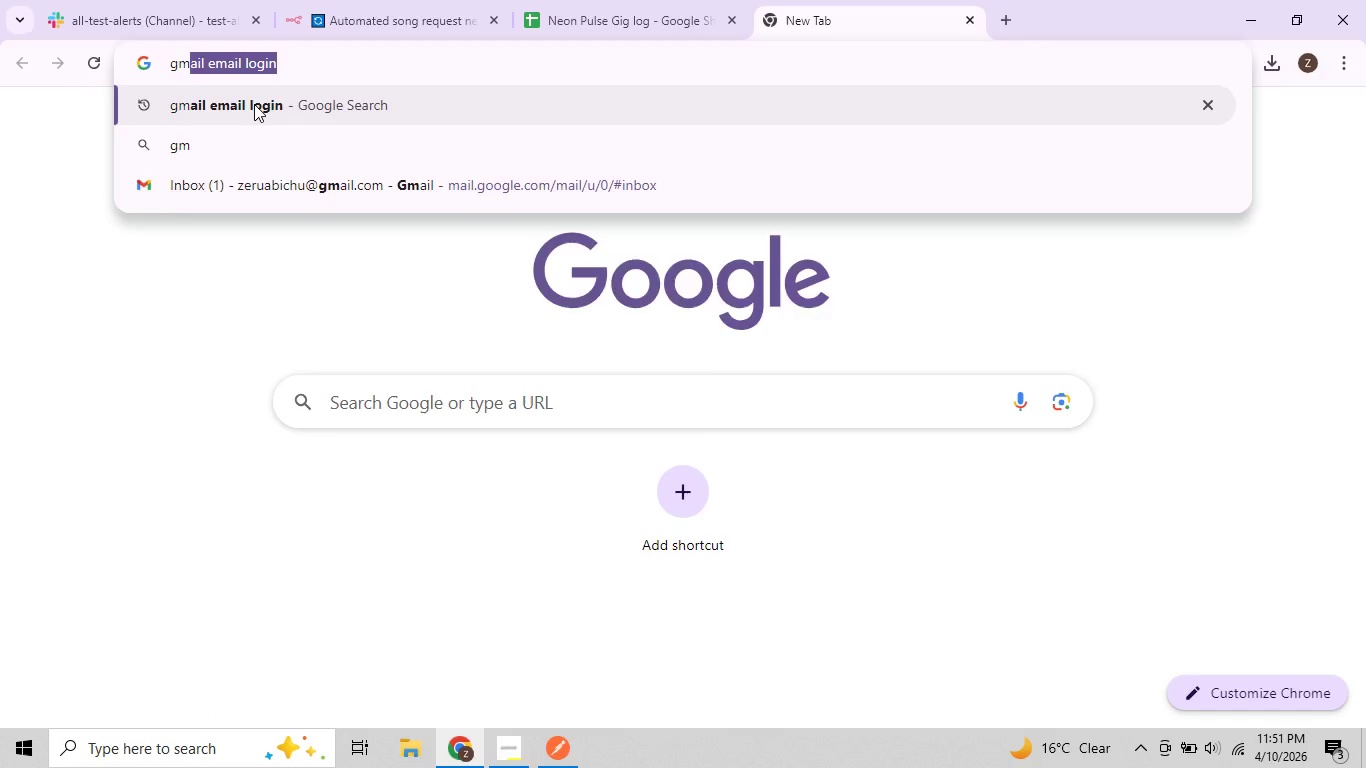 
left_click([254, 104])
 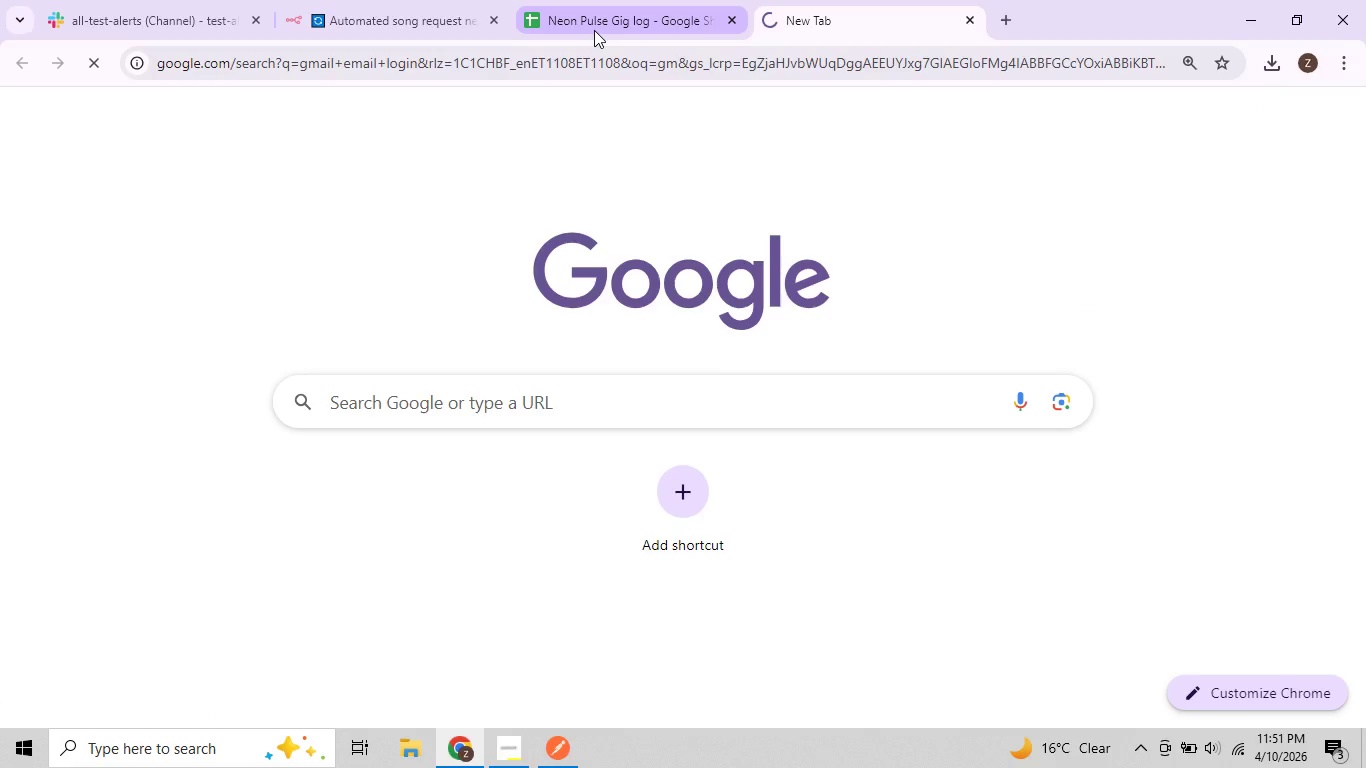 
left_click([598, 23])
 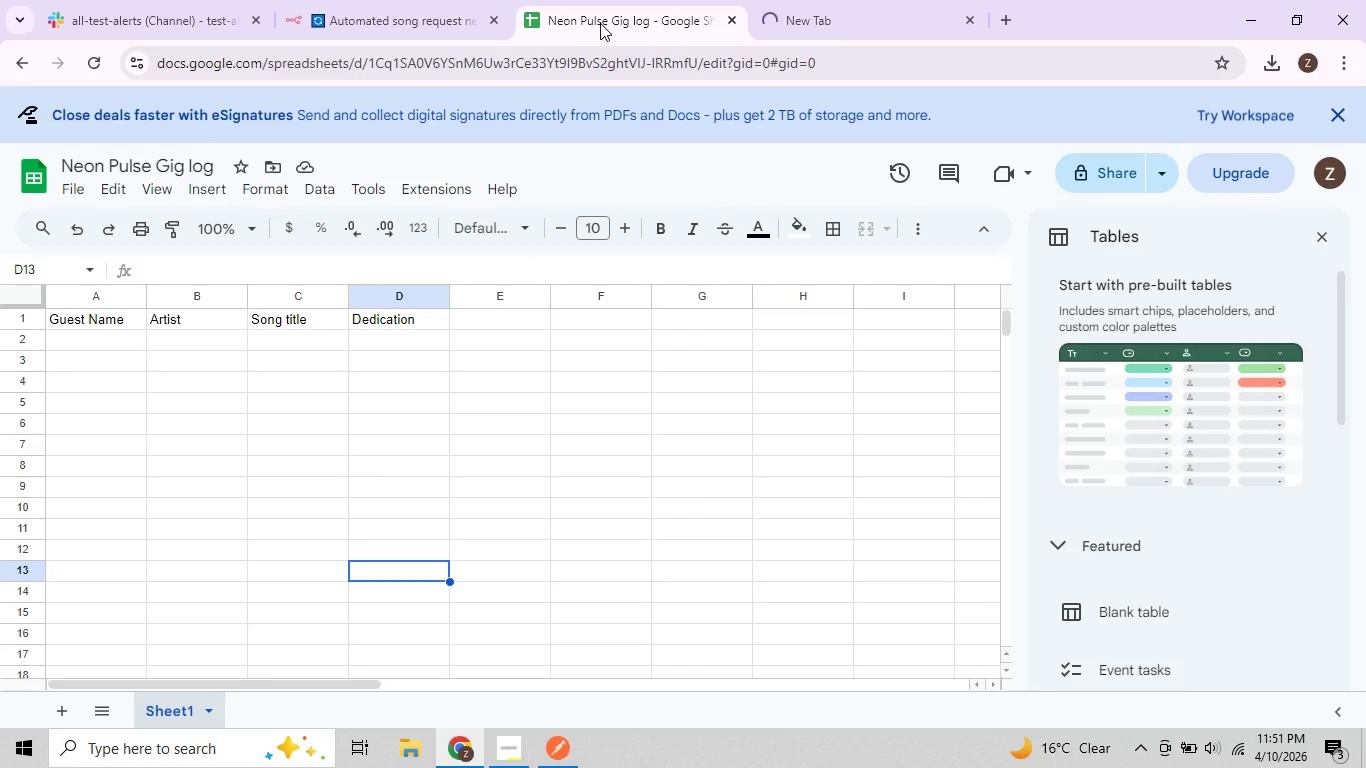 
scroll: coordinate [472, 243], scroll_direction: up, amount: 1.0
 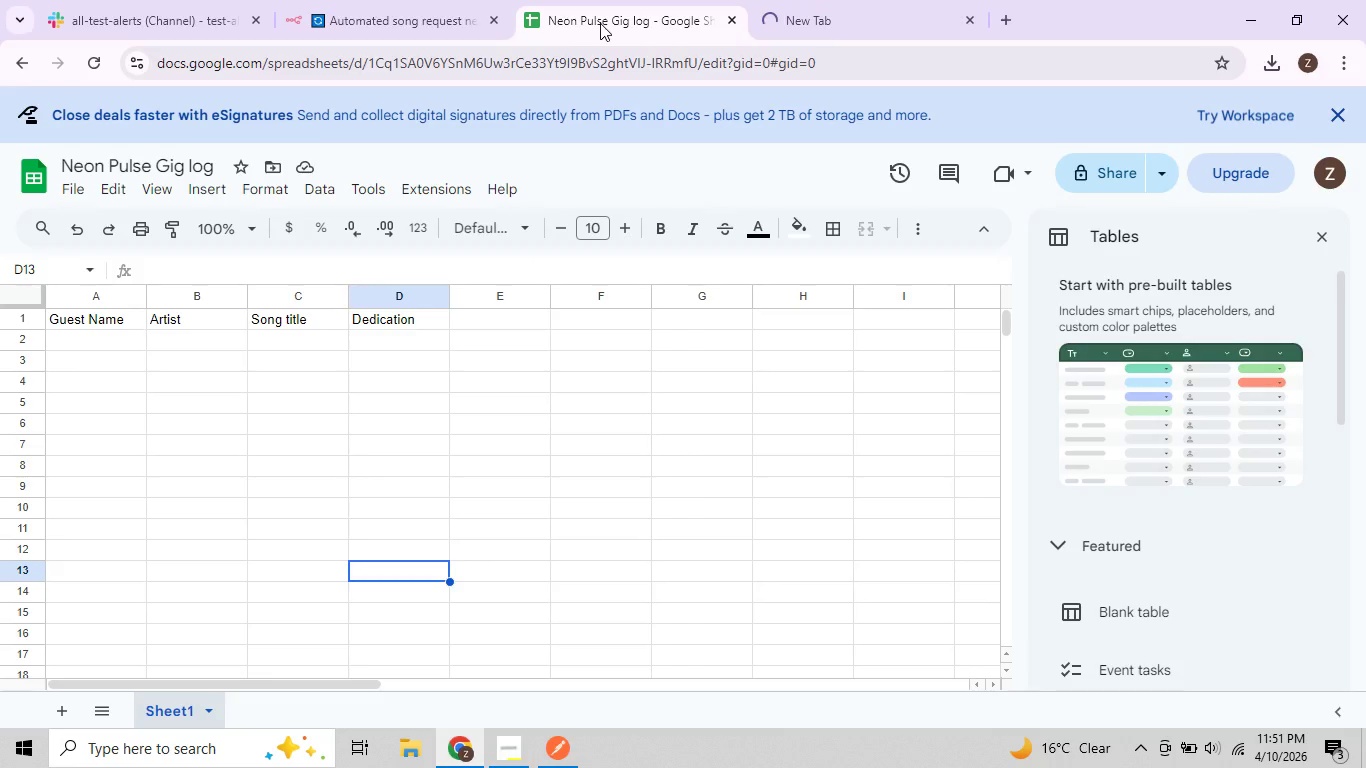 
left_click([387, 358])
 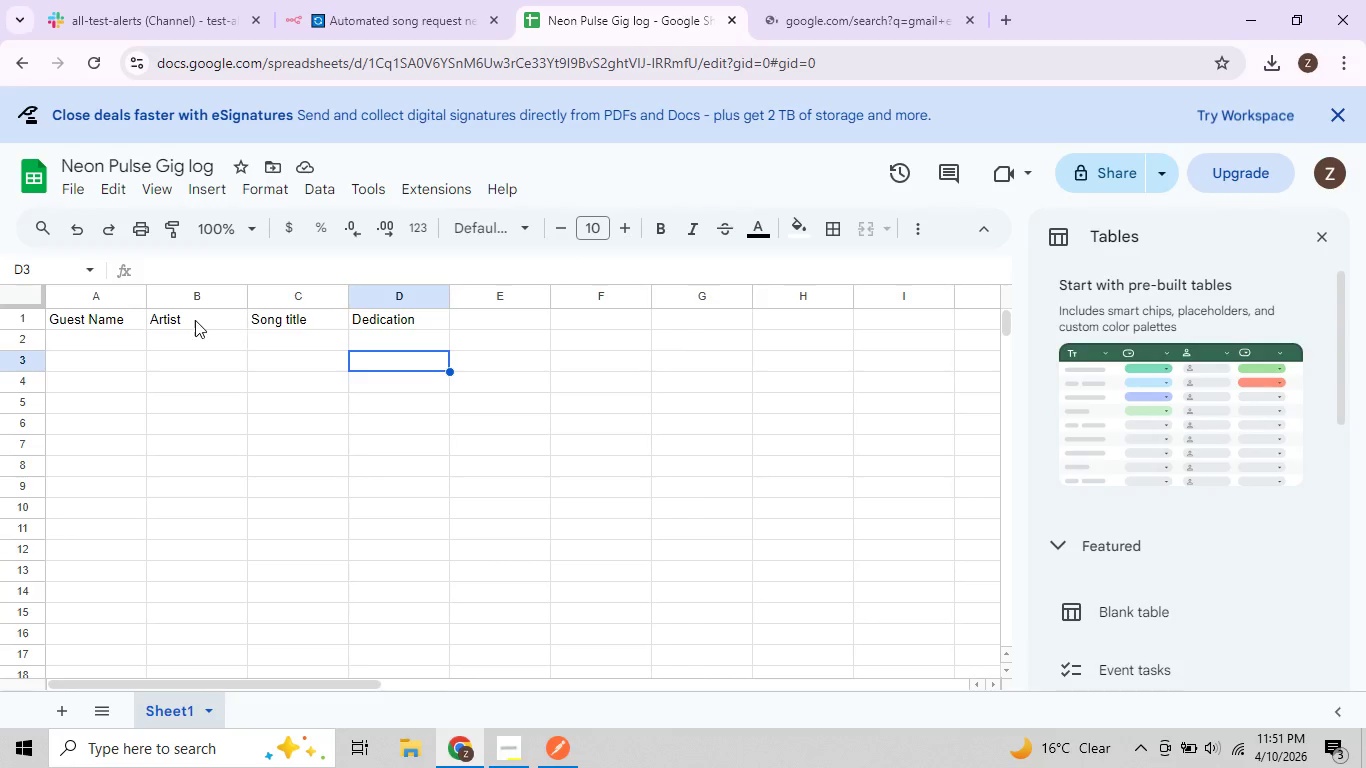 
left_click([194, 319])
 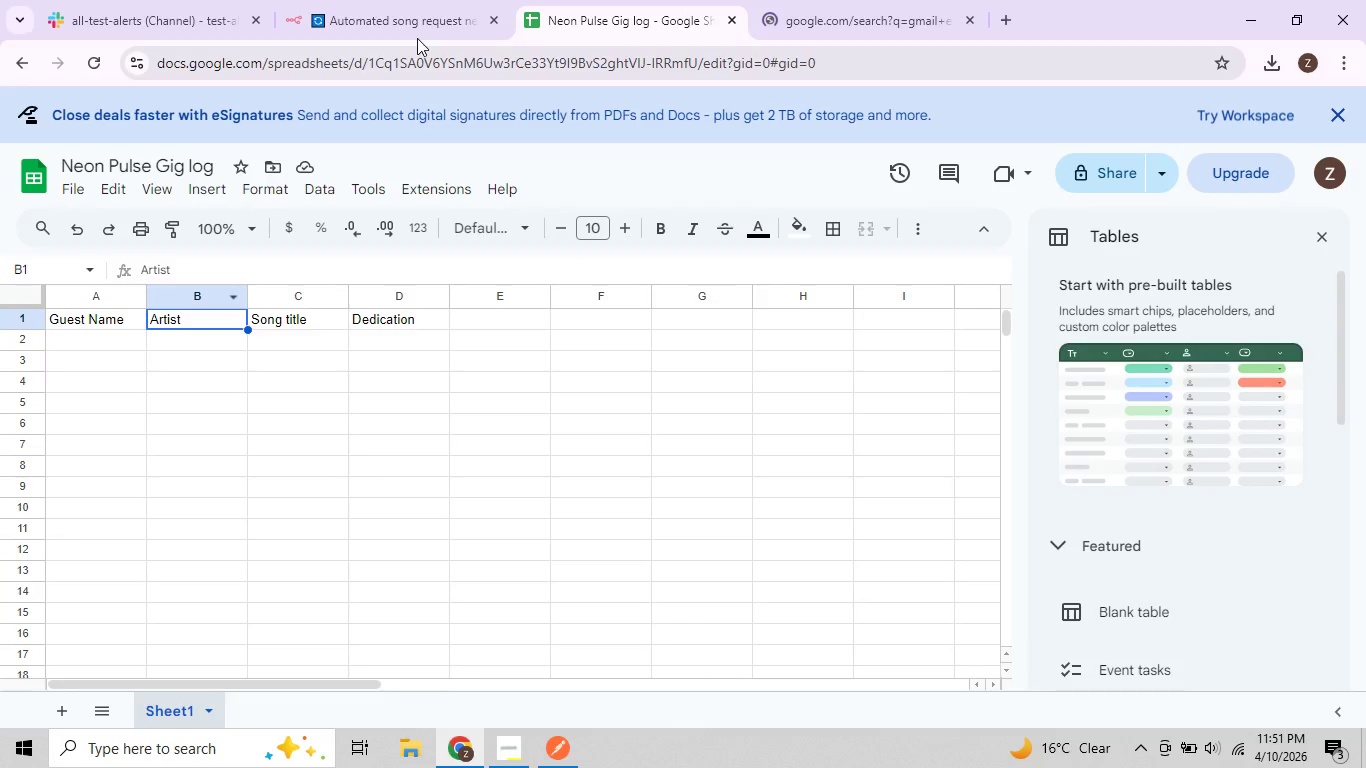 
left_click([422, 18])
 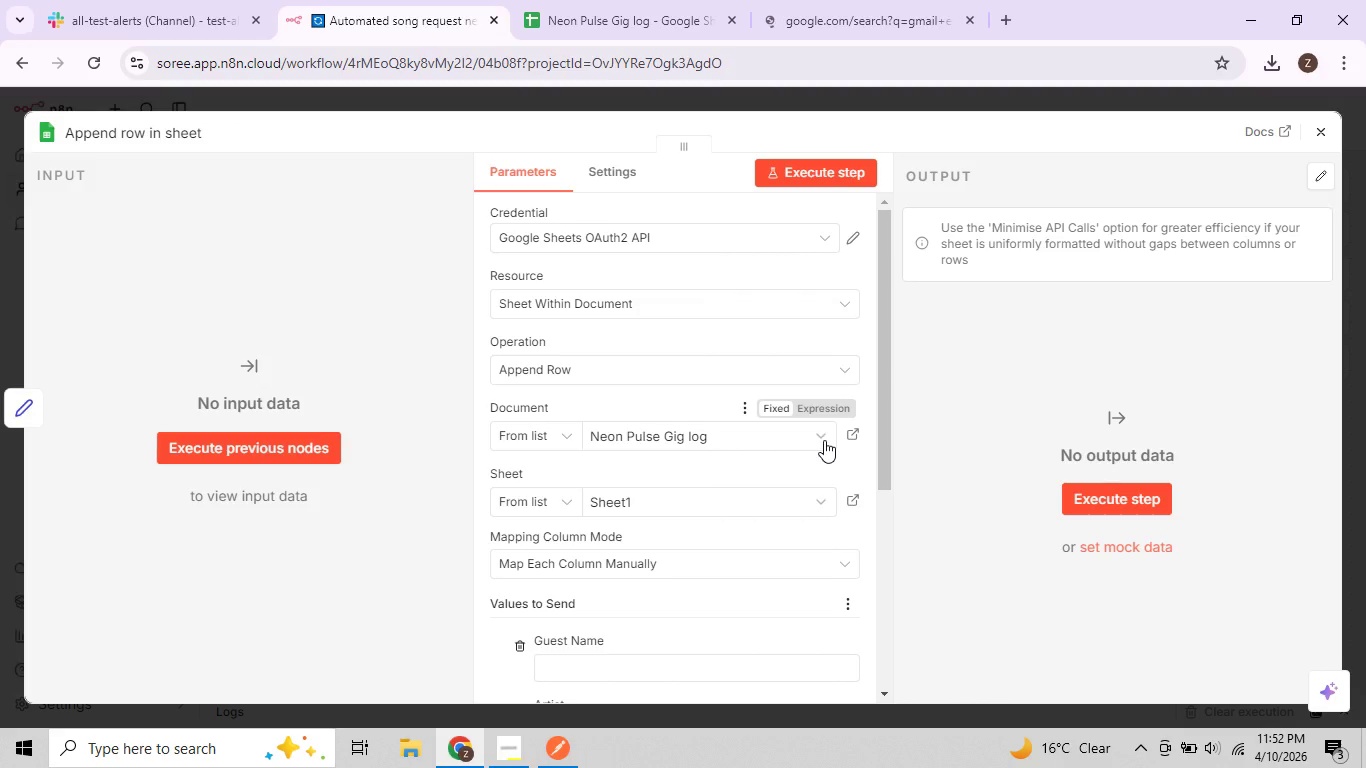 
wait(5.33)
 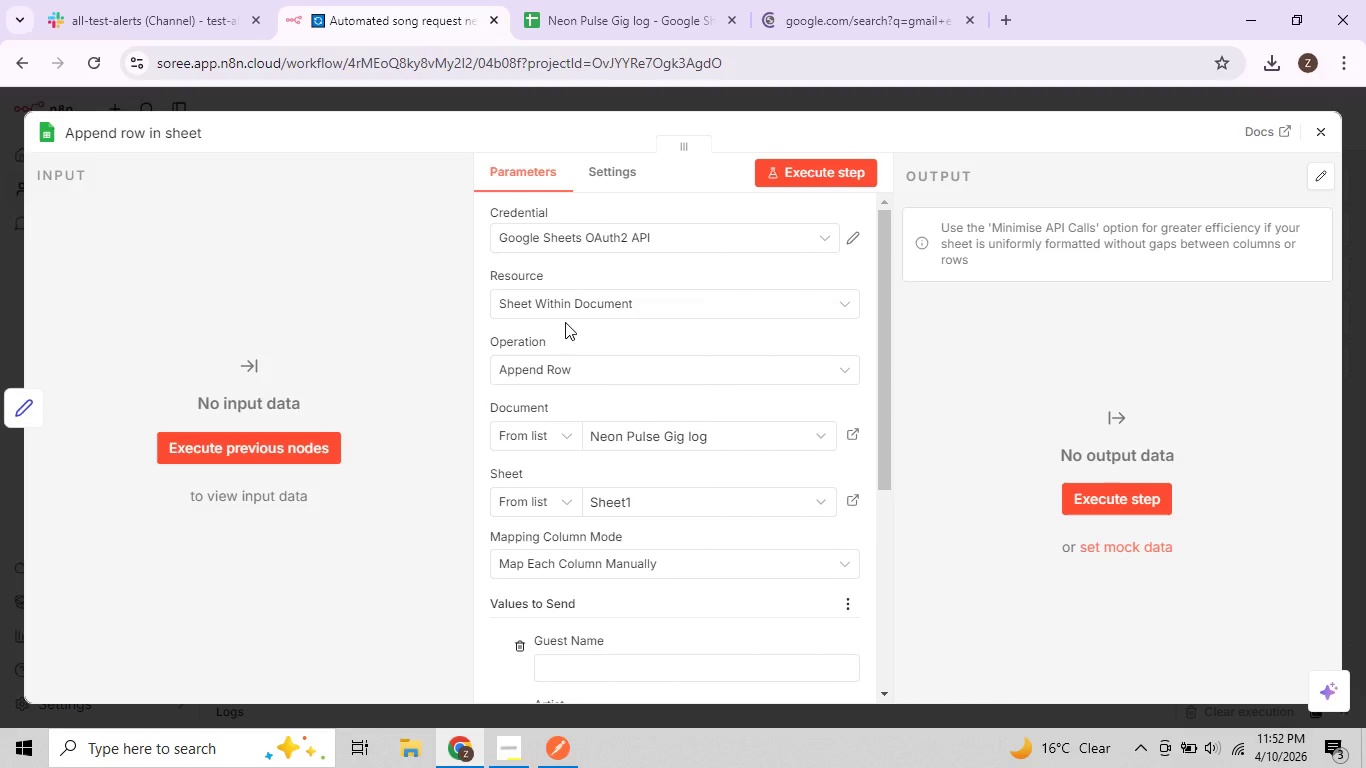 
scroll: coordinate [655, 522], scroll_direction: down, amount: 2.0
 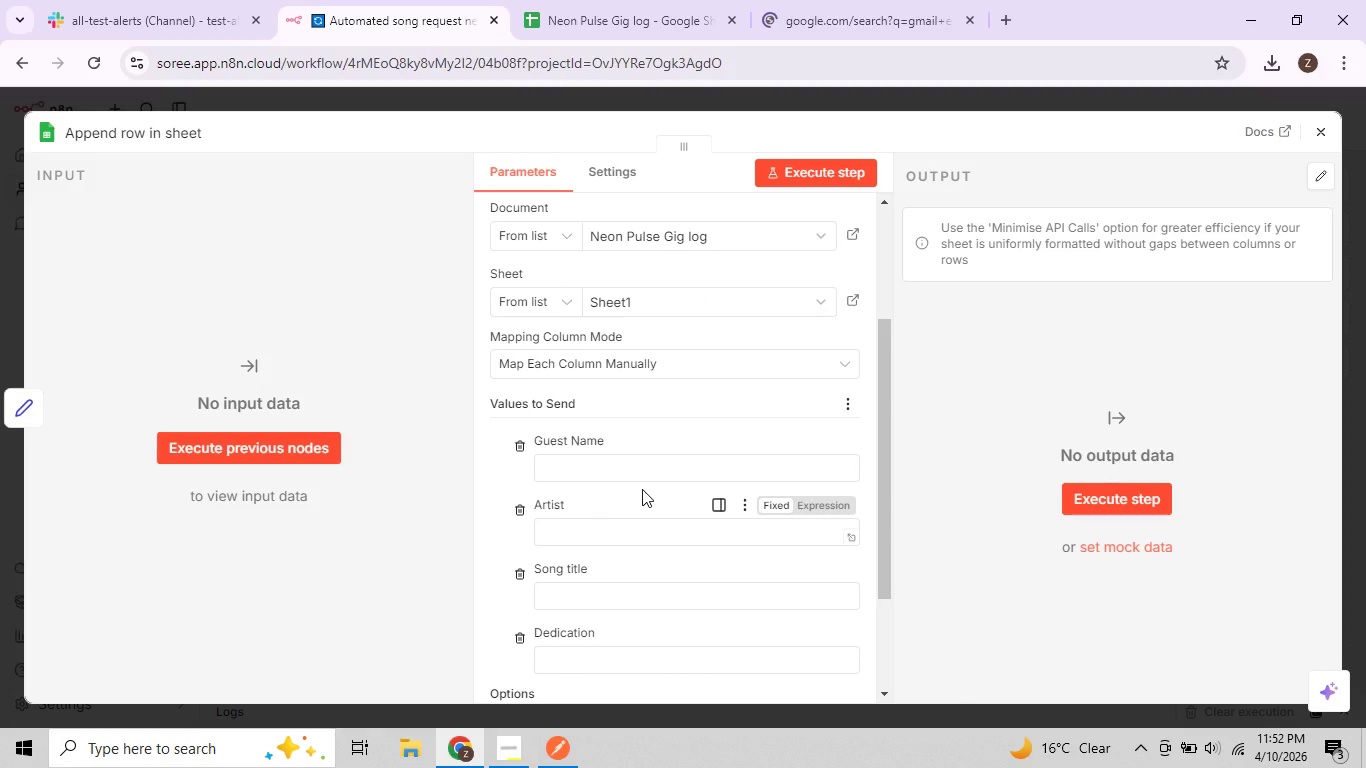 
scroll: coordinate [626, 467], scroll_direction: up, amount: 1.0
 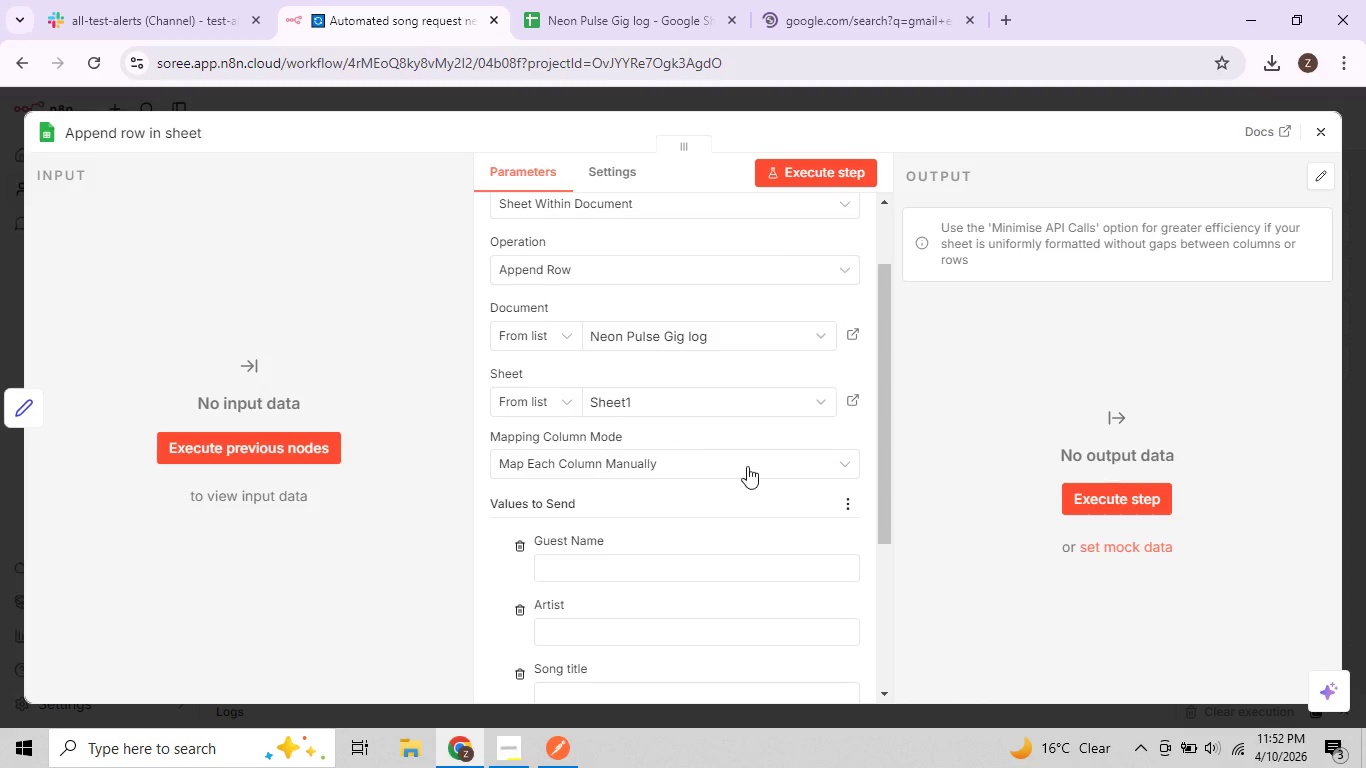 
left_click([830, 468])
 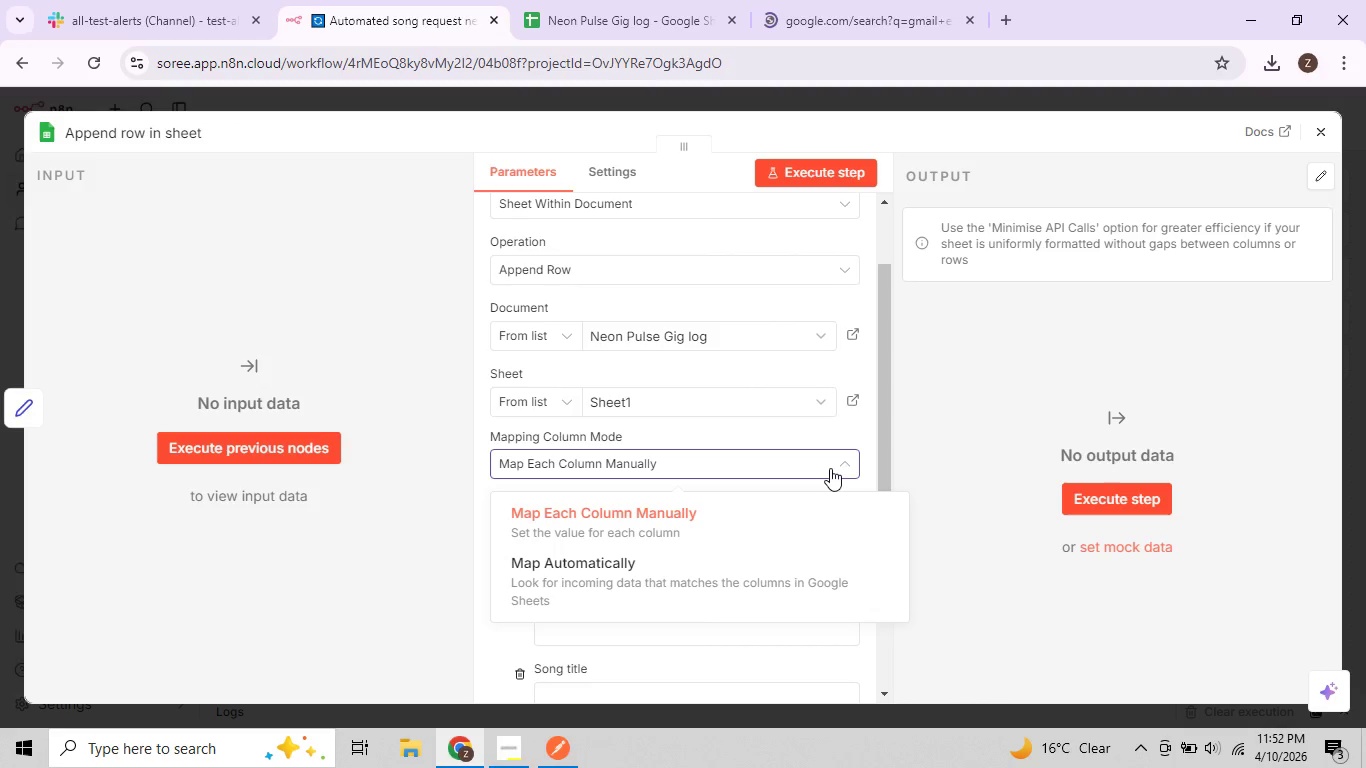 
left_click([687, 516])
 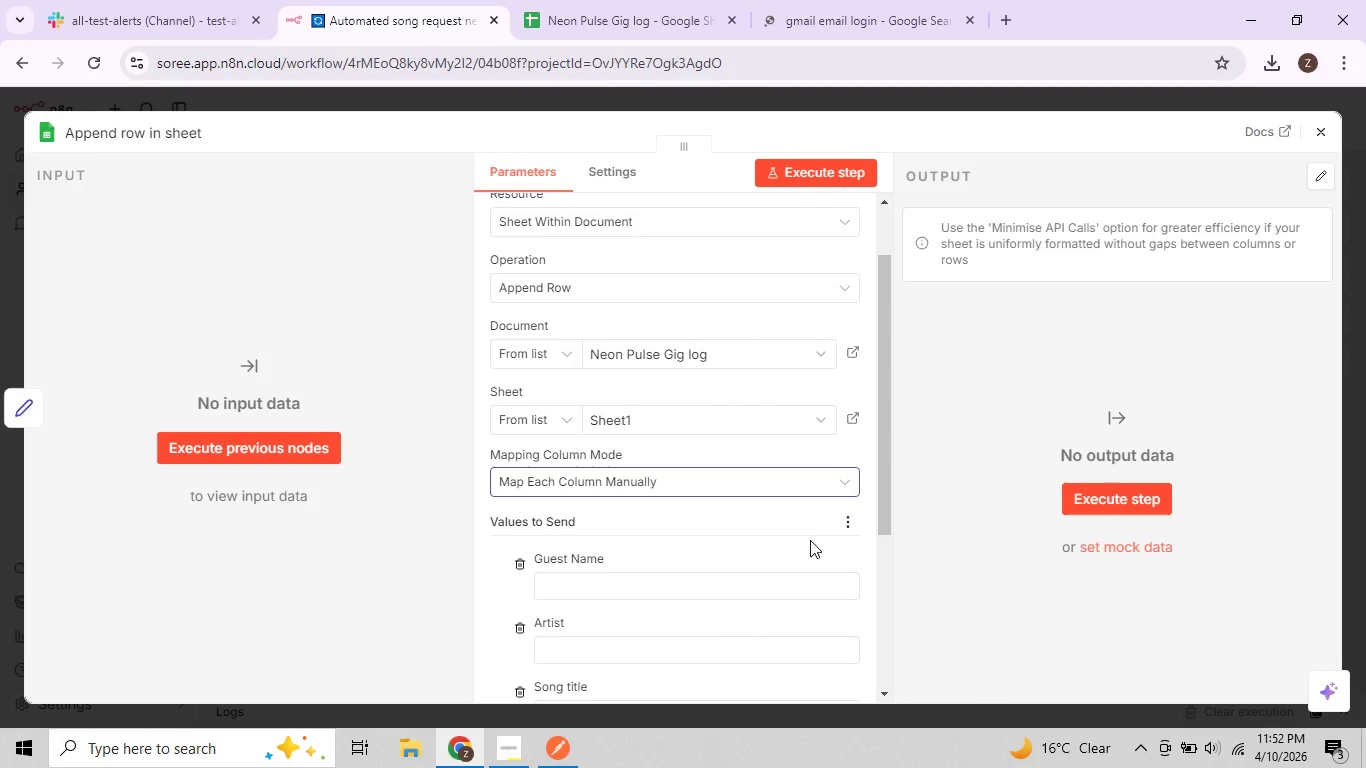 
wait(17.17)
 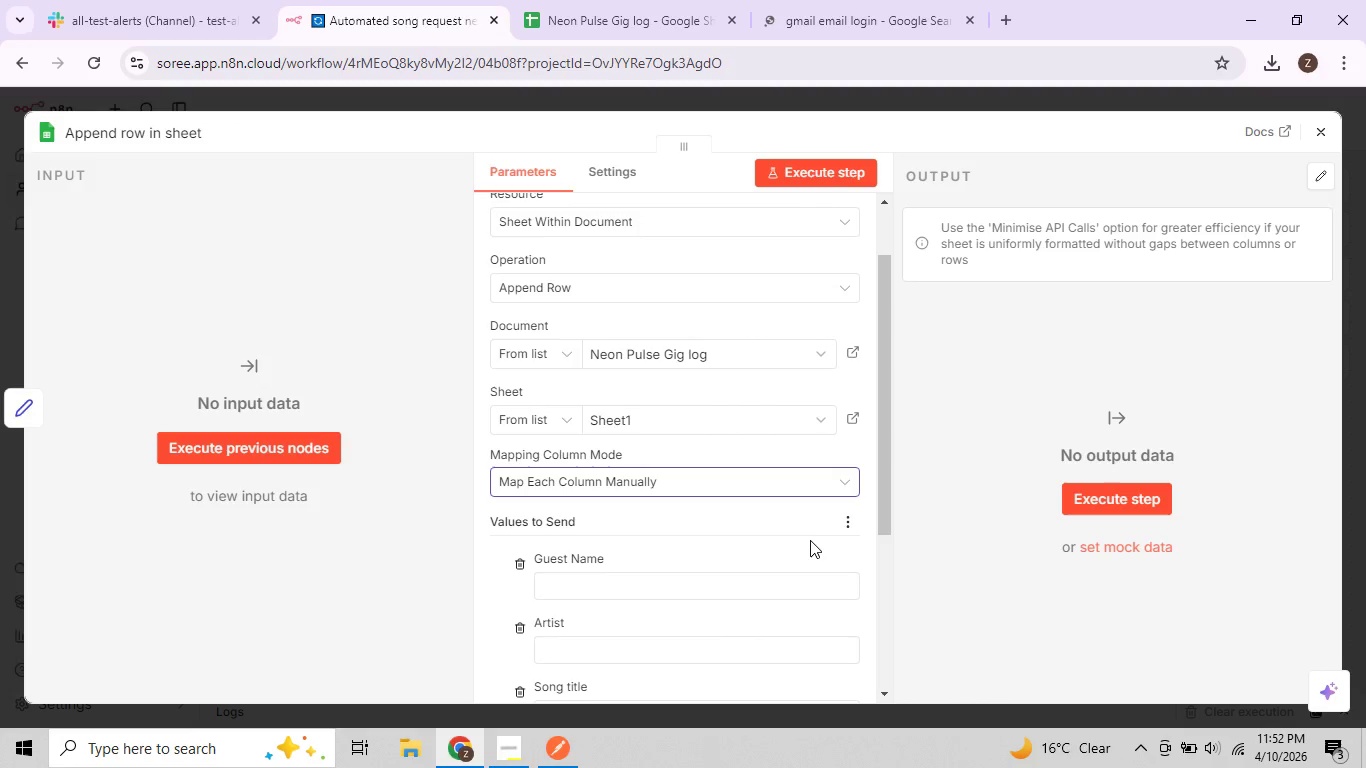 
left_click([938, 472])
 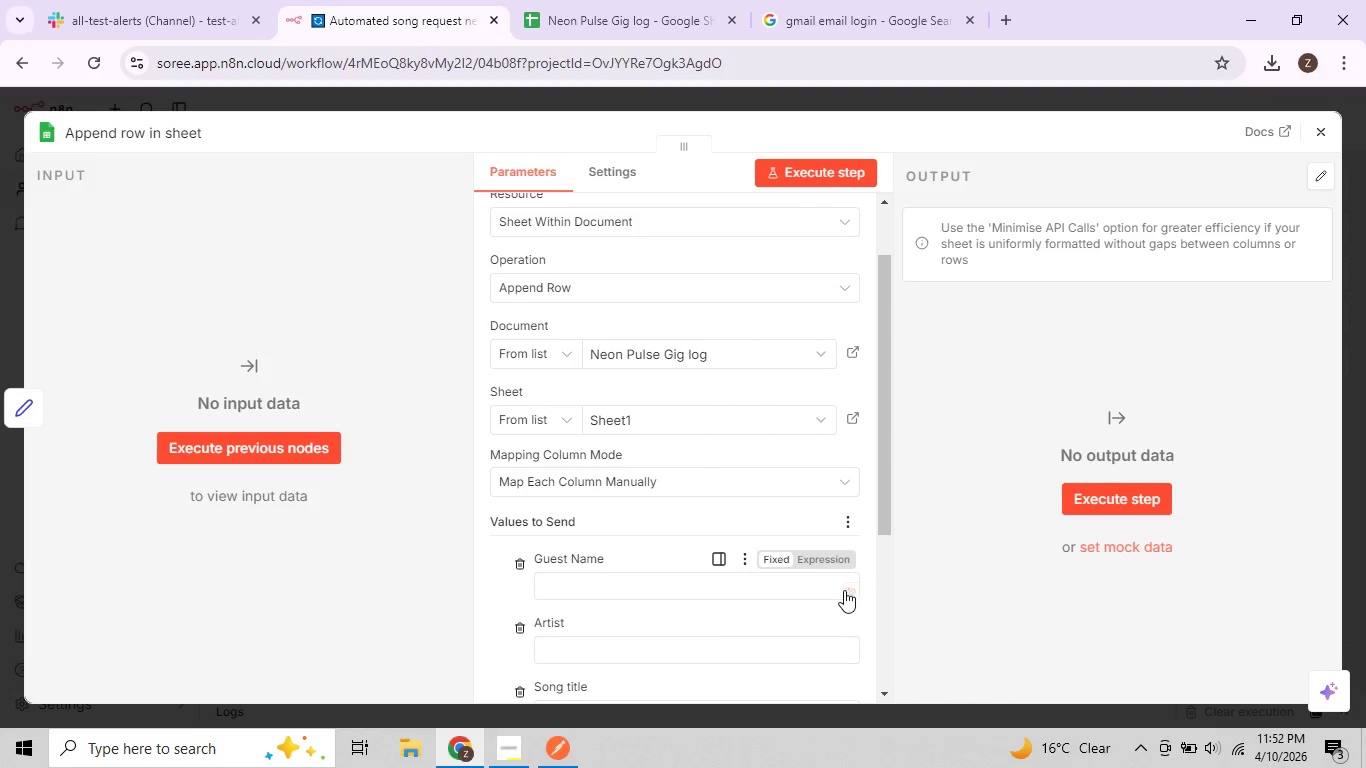 
left_click([746, 593])
 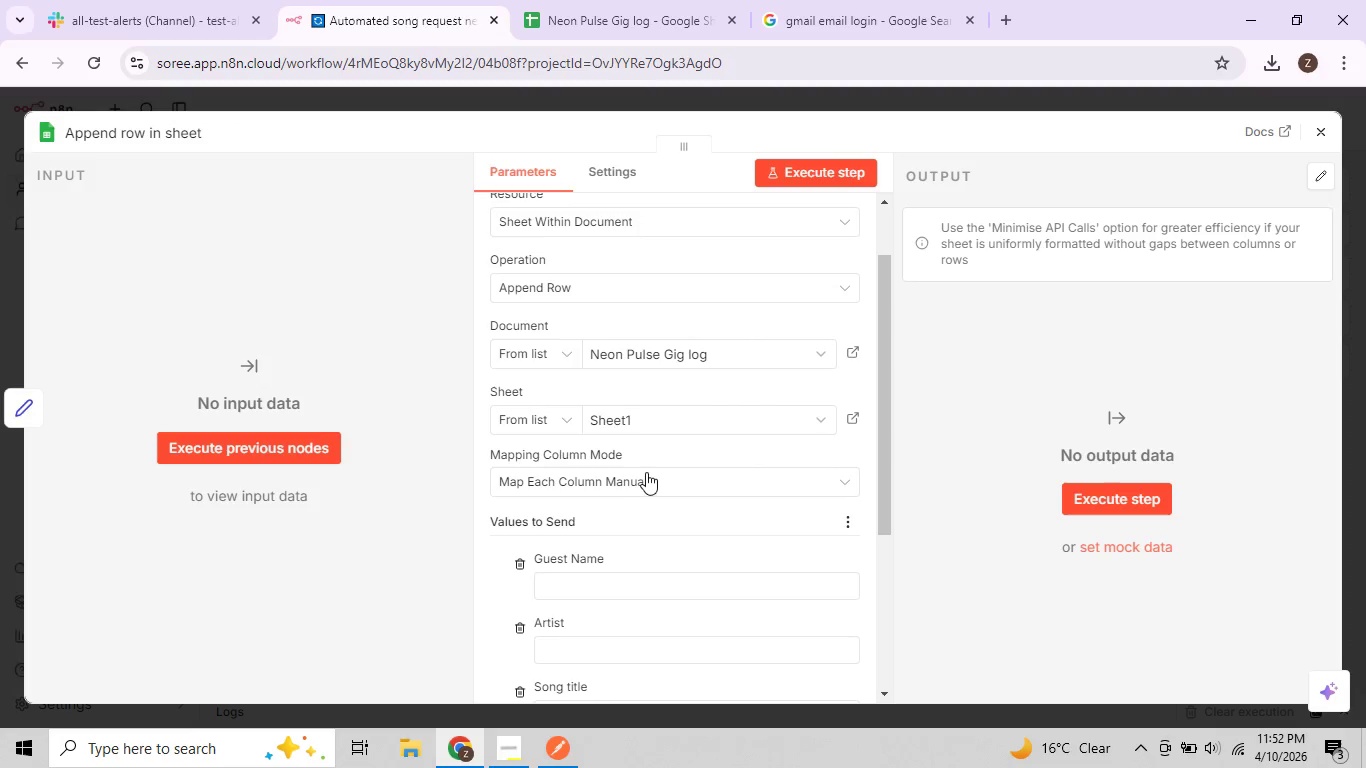 
wait(34.7)
 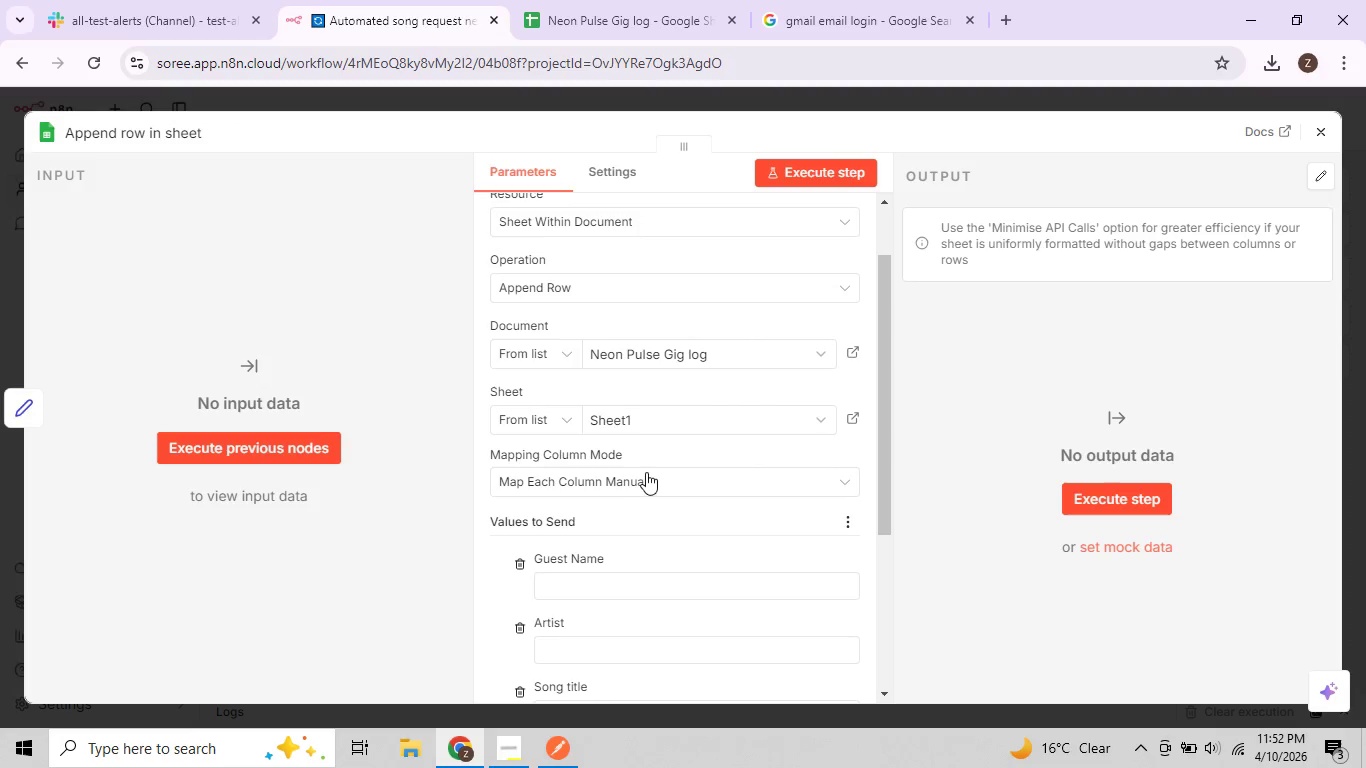 
mouse_move([667, 588])
 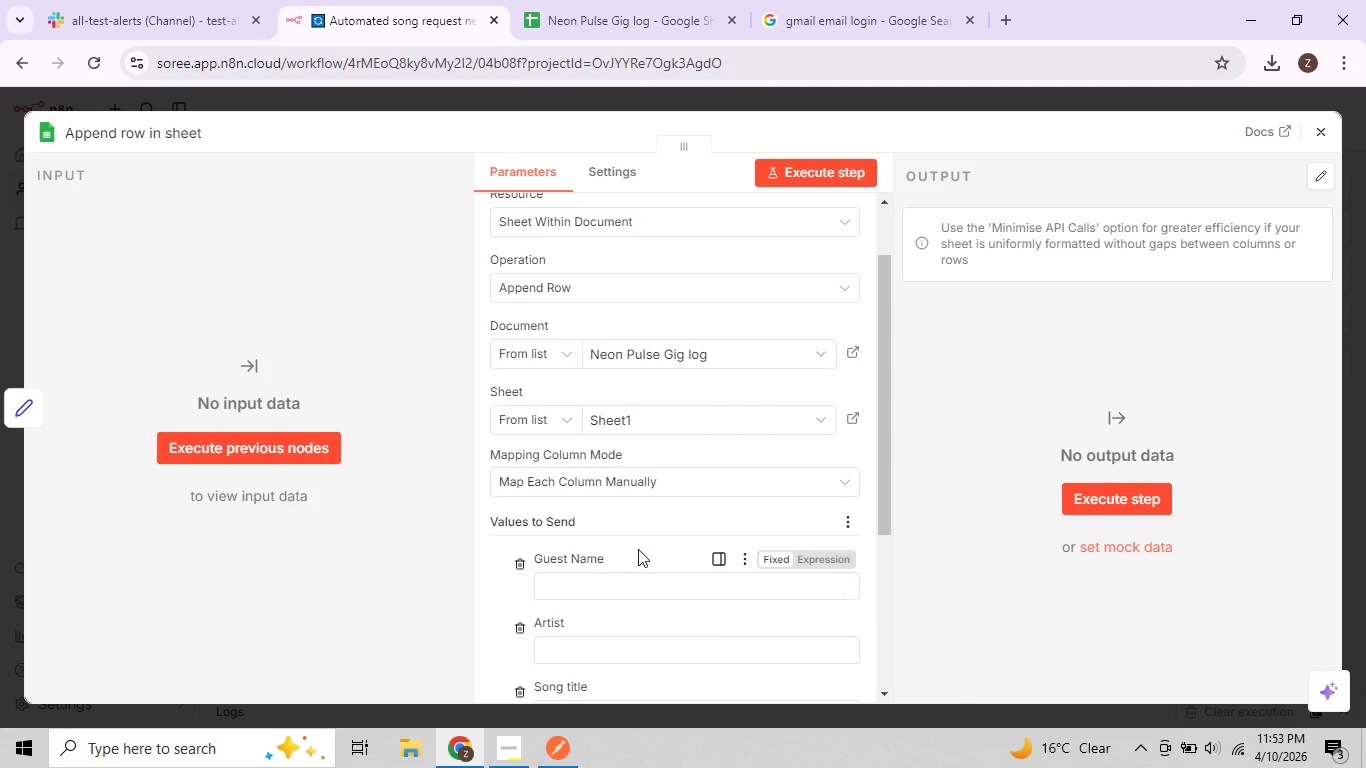 
scroll: coordinate [641, 548], scroll_direction: down, amount: 1.0
 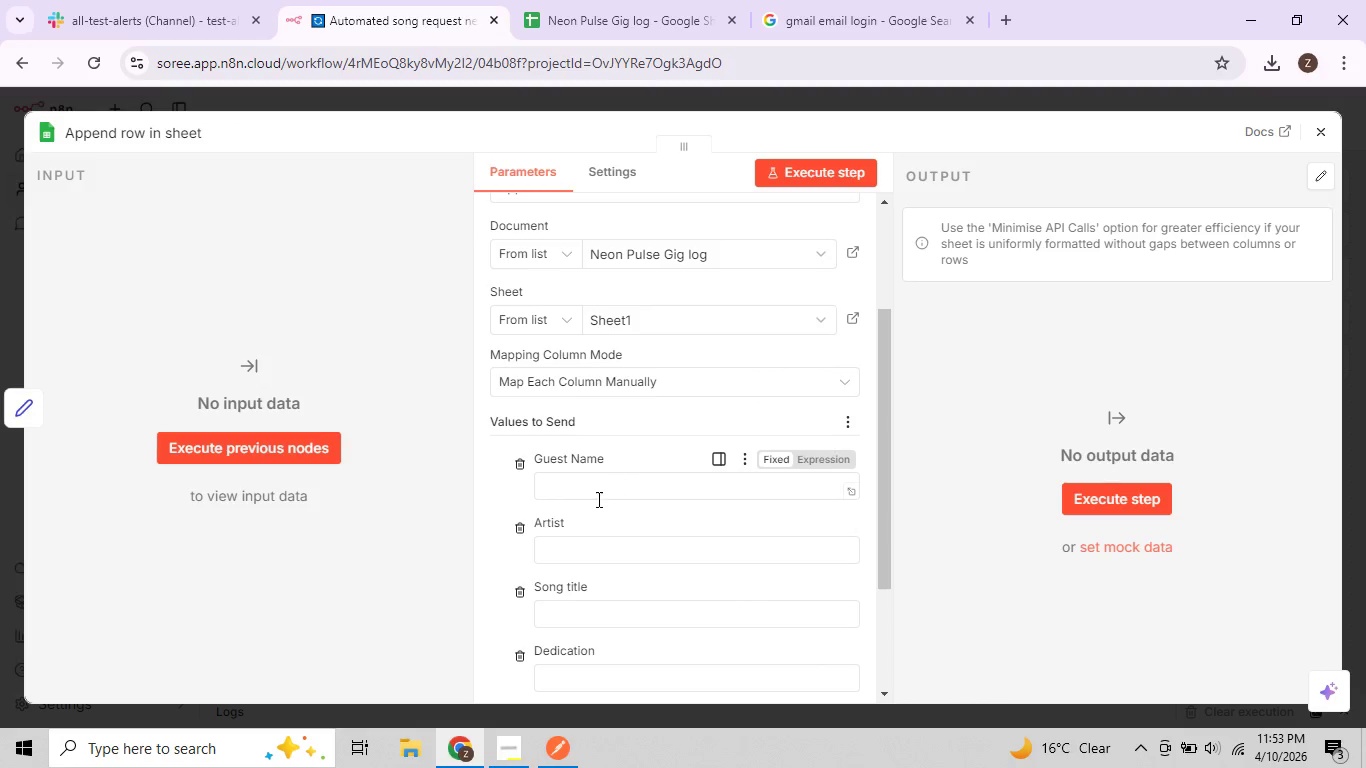 
left_click([594, 499])
 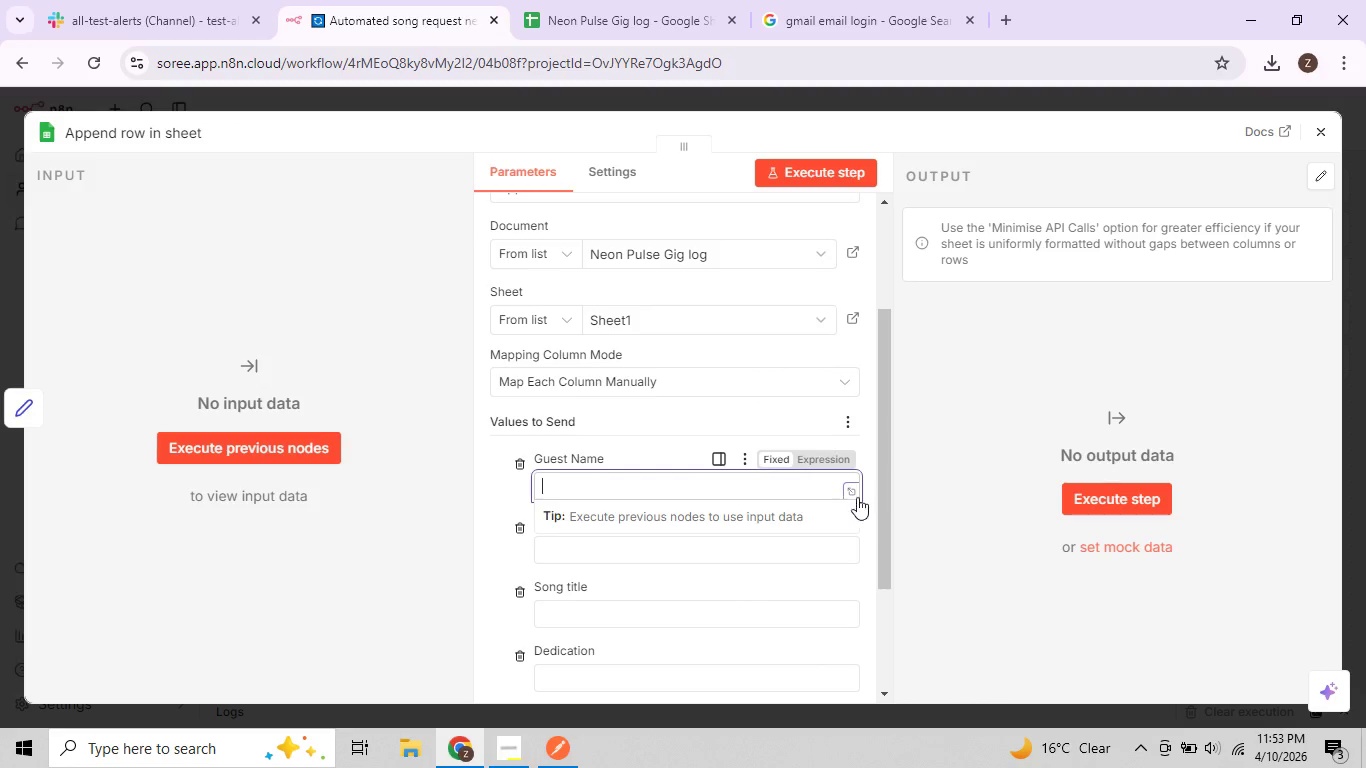 
left_click([926, 497])
 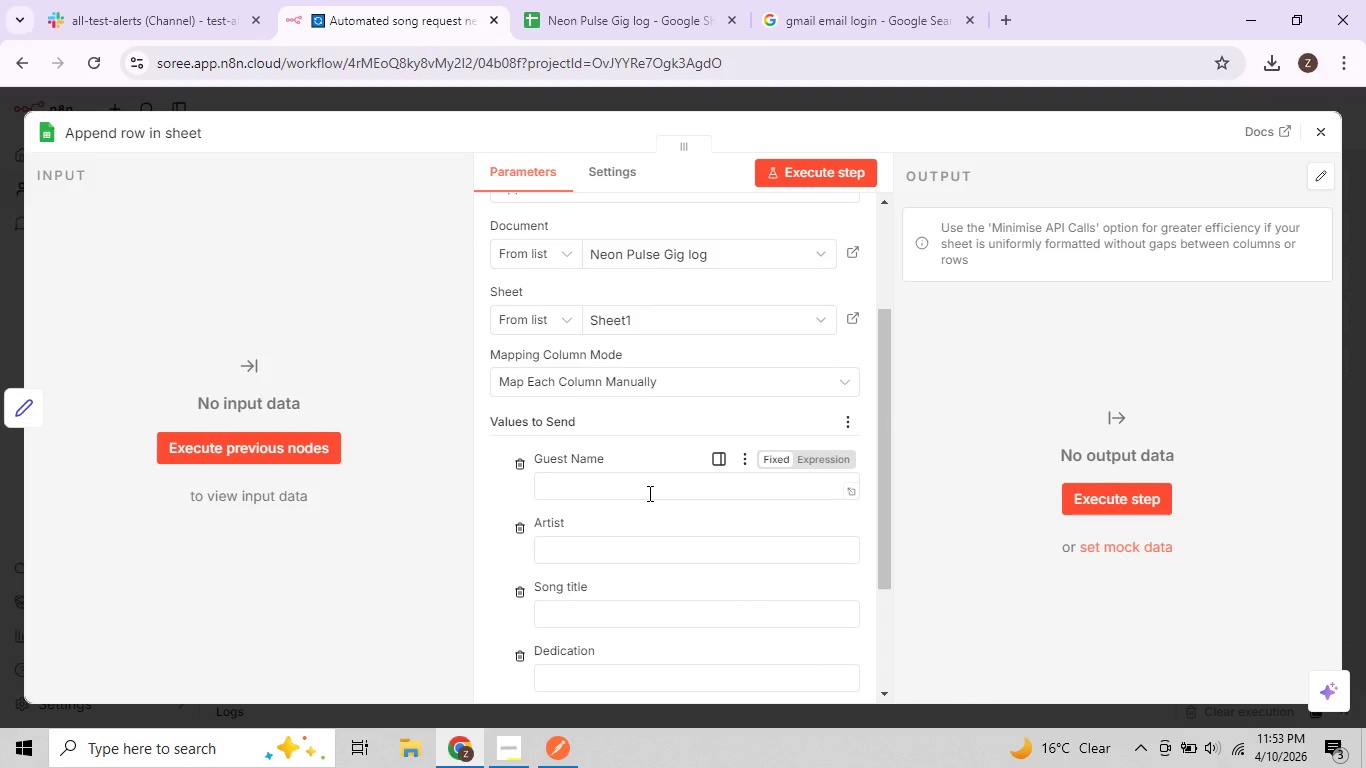 
left_click([648, 493])
 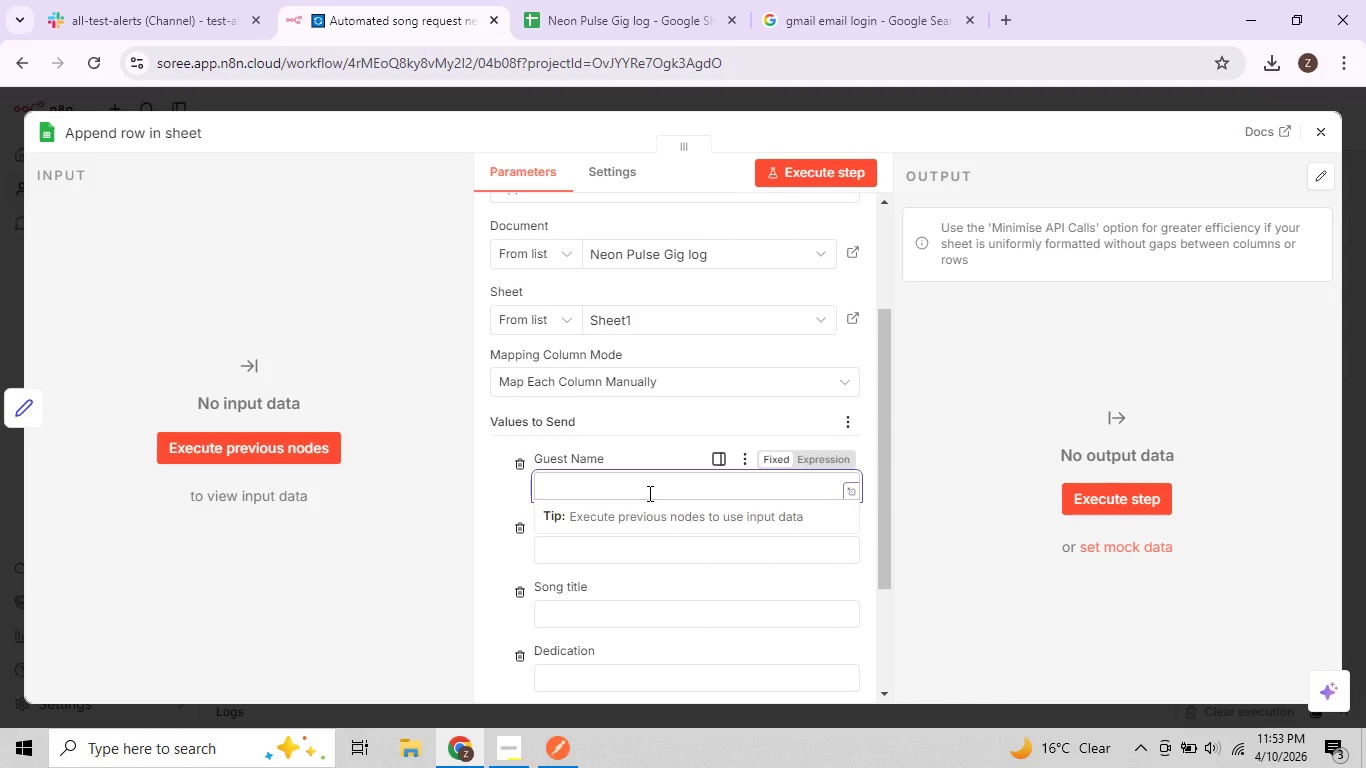 
wait(18.48)
 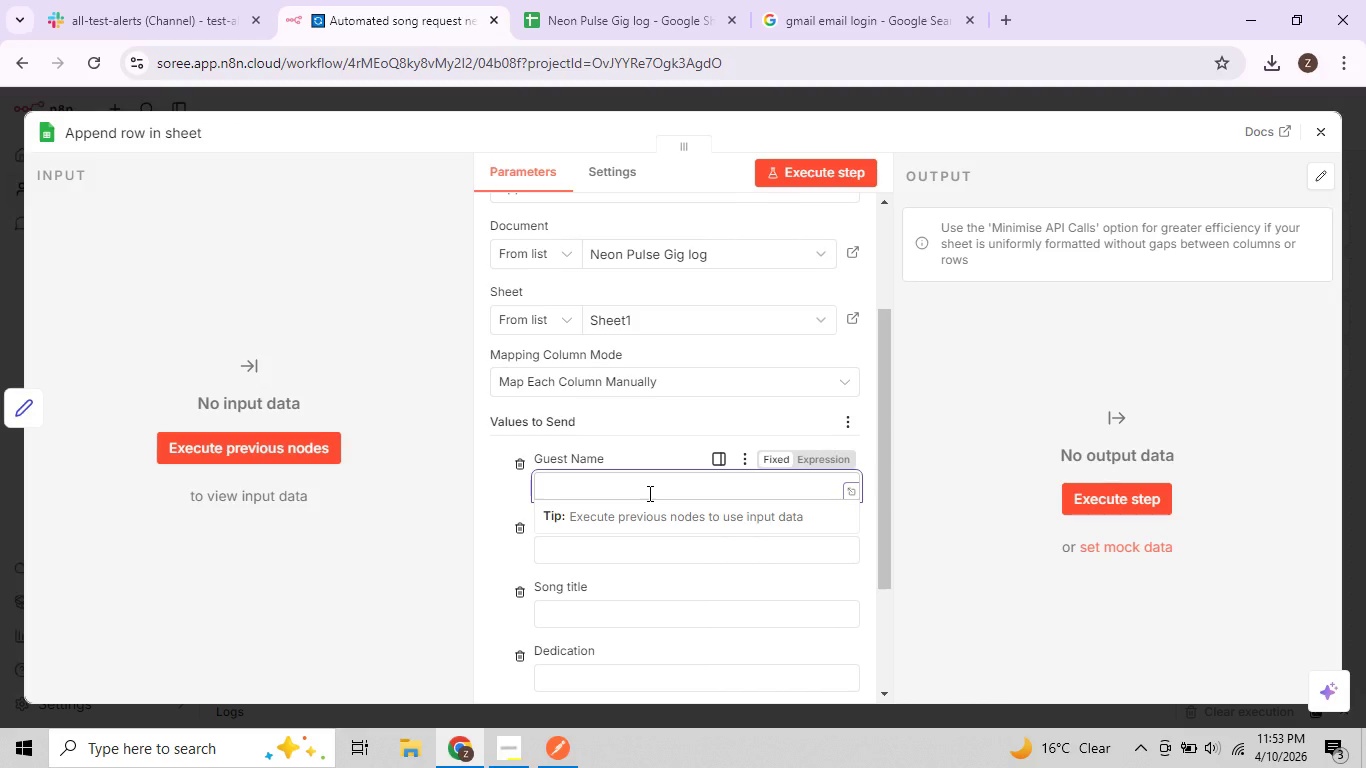 
left_click([817, 0])
 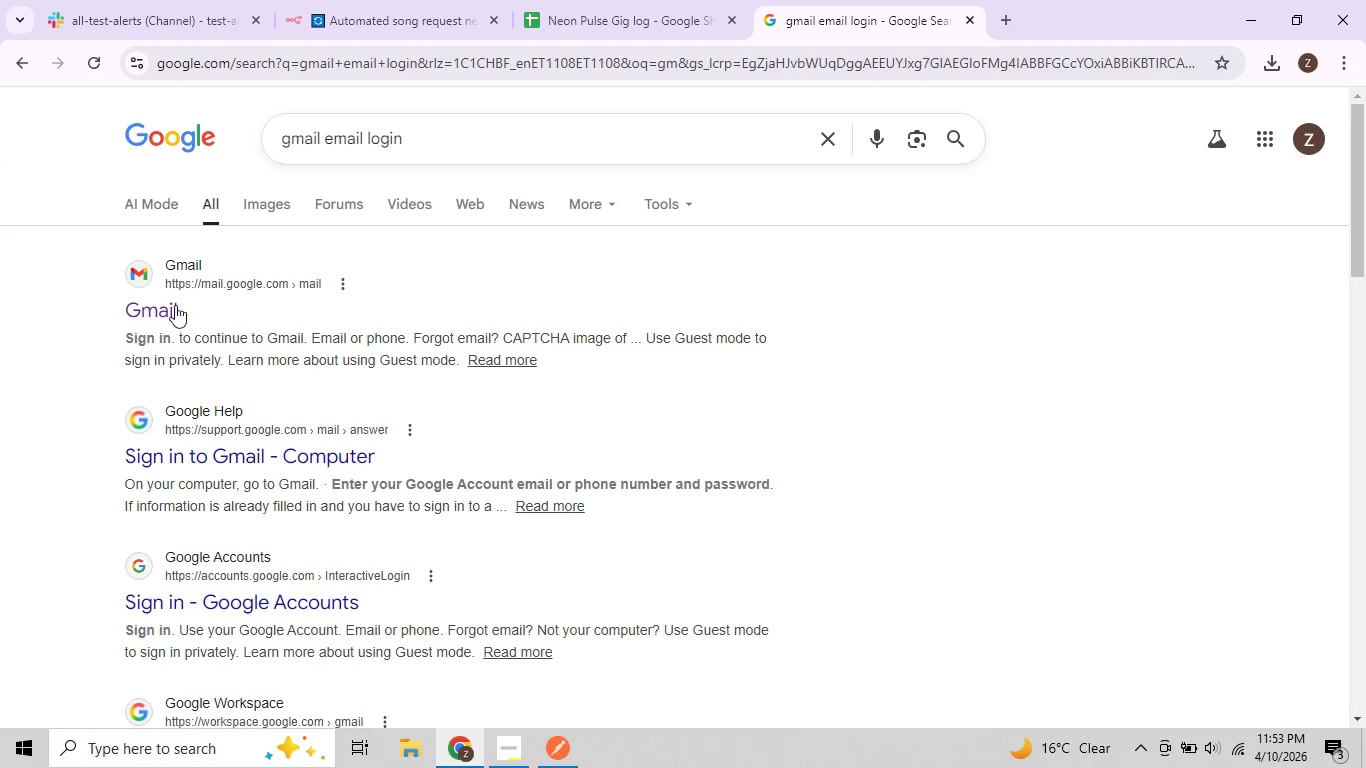 
left_click([151, 305])
 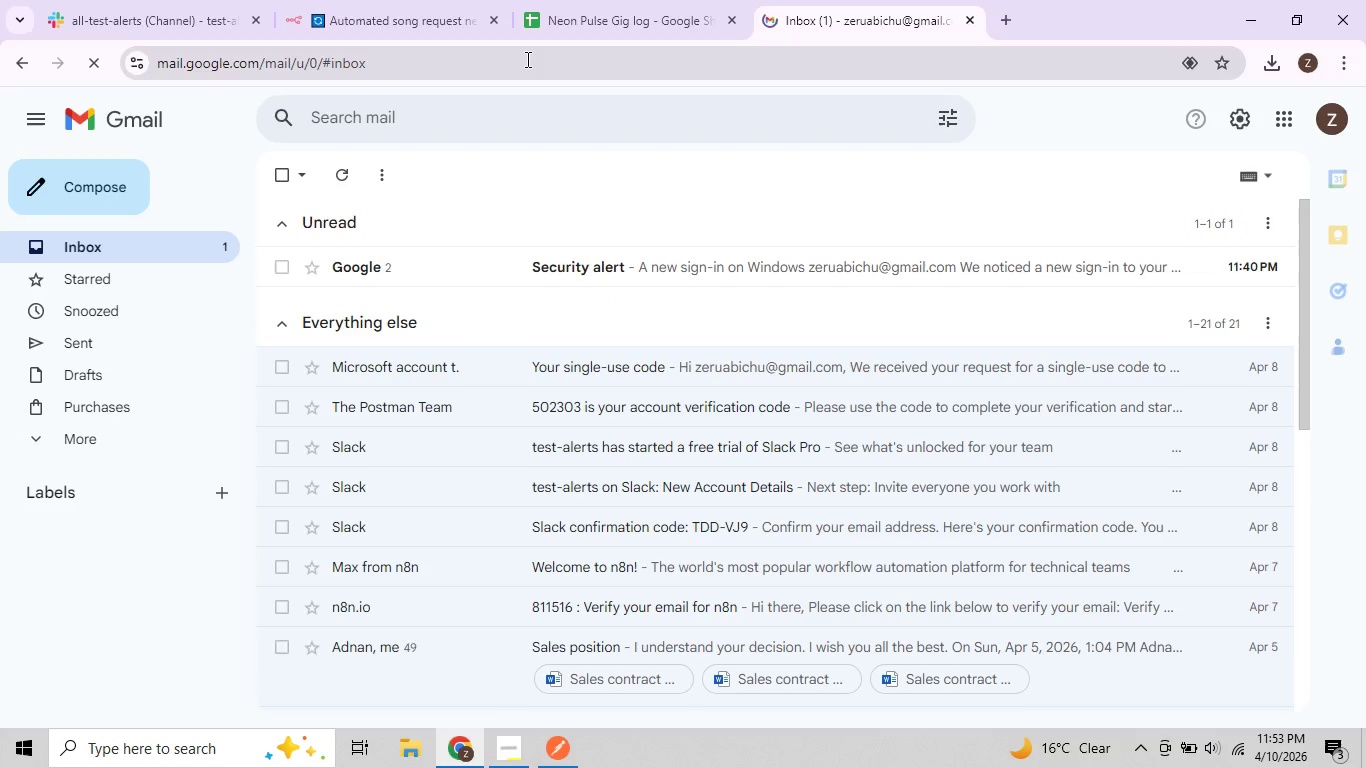 
wait(13.92)
 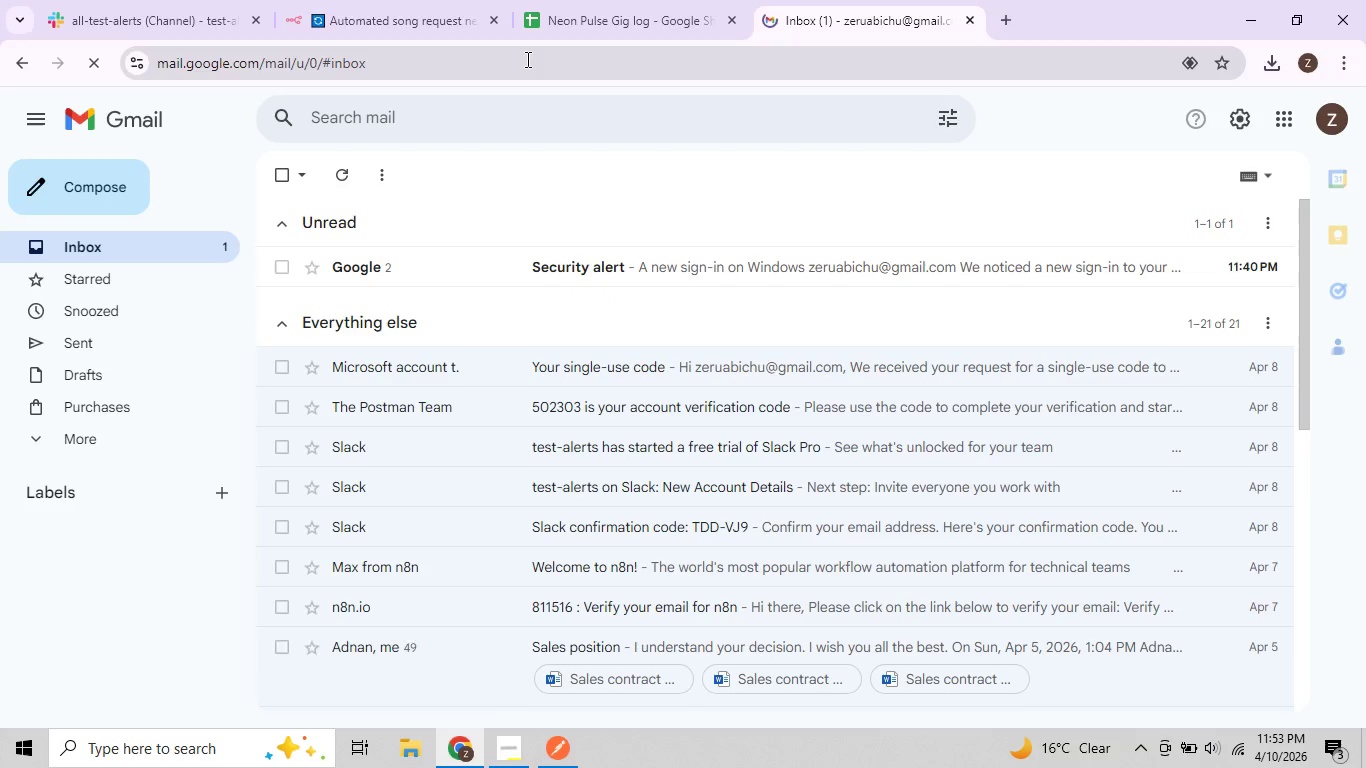 
left_click([600, 274])
 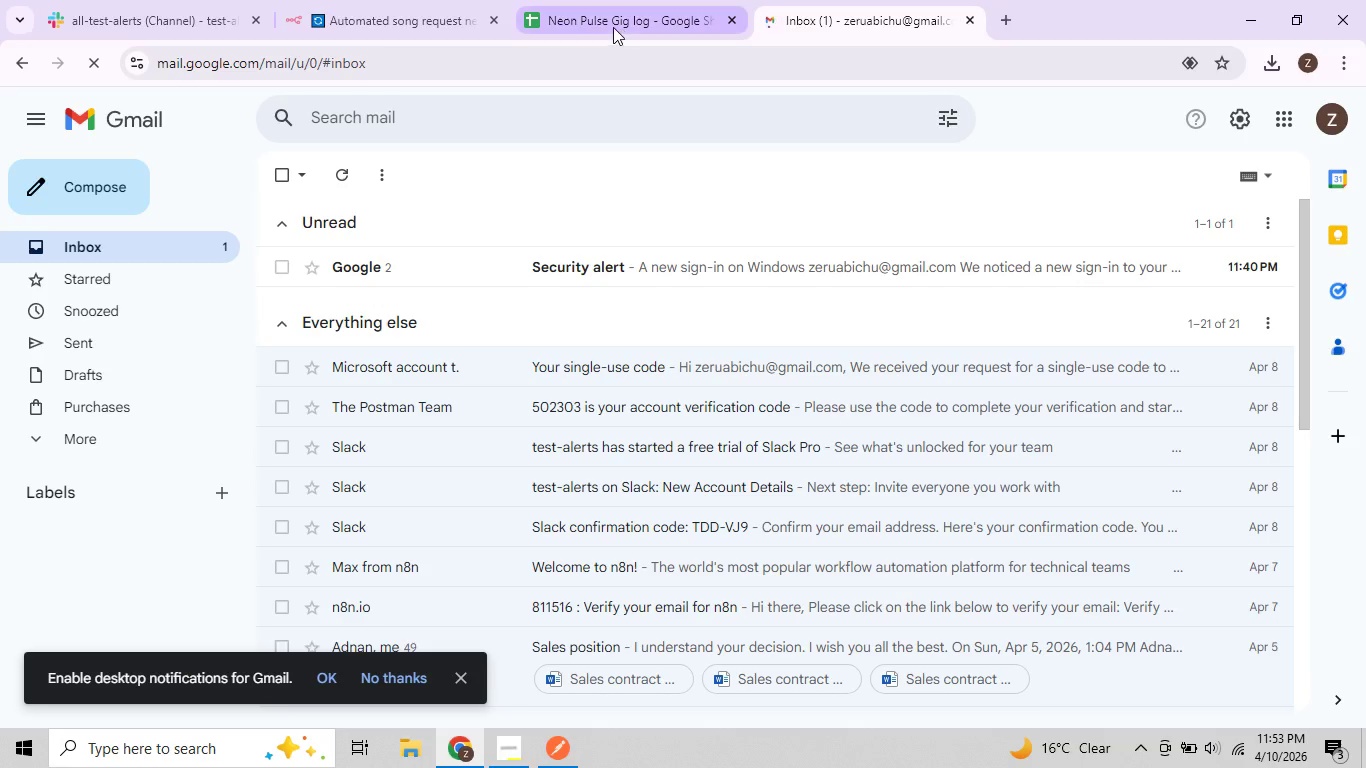 
left_click([611, 22])
 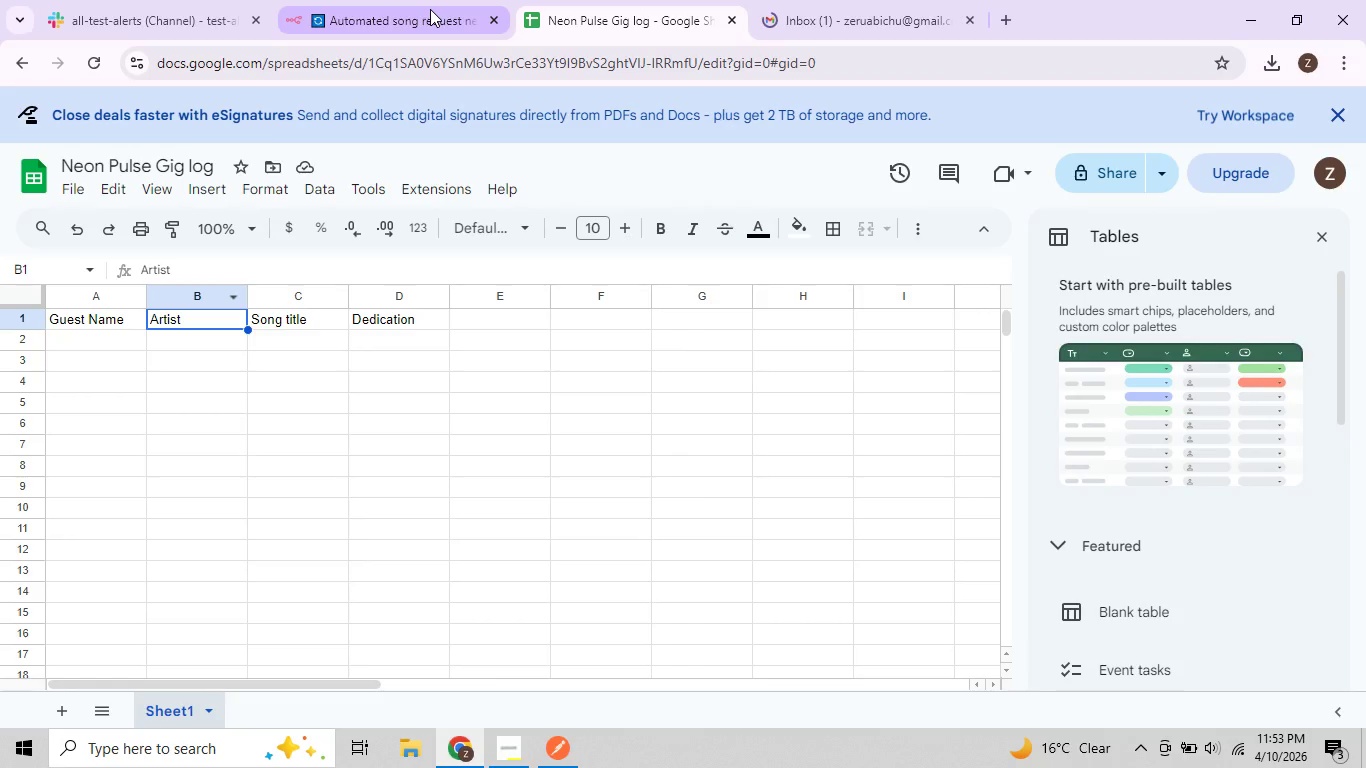 
left_click([430, 9])
 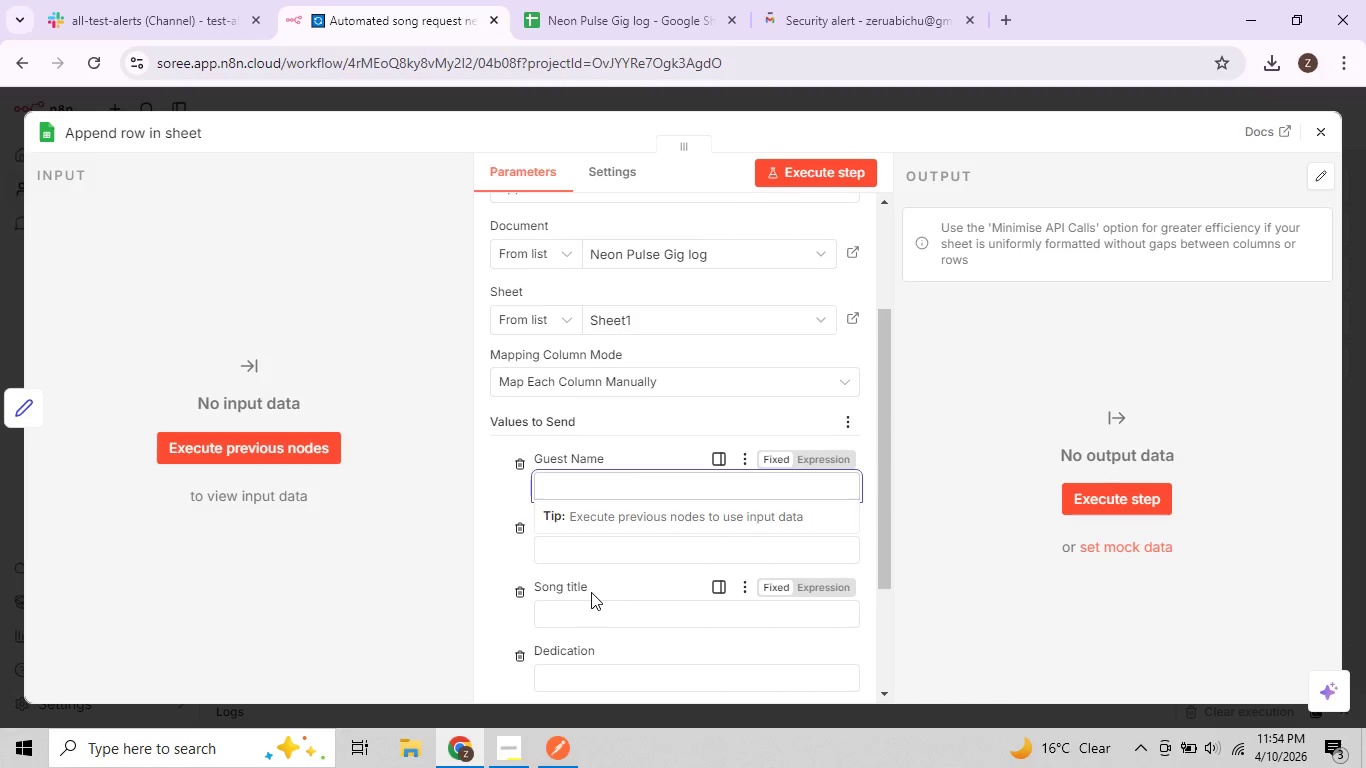 
wait(18.64)
 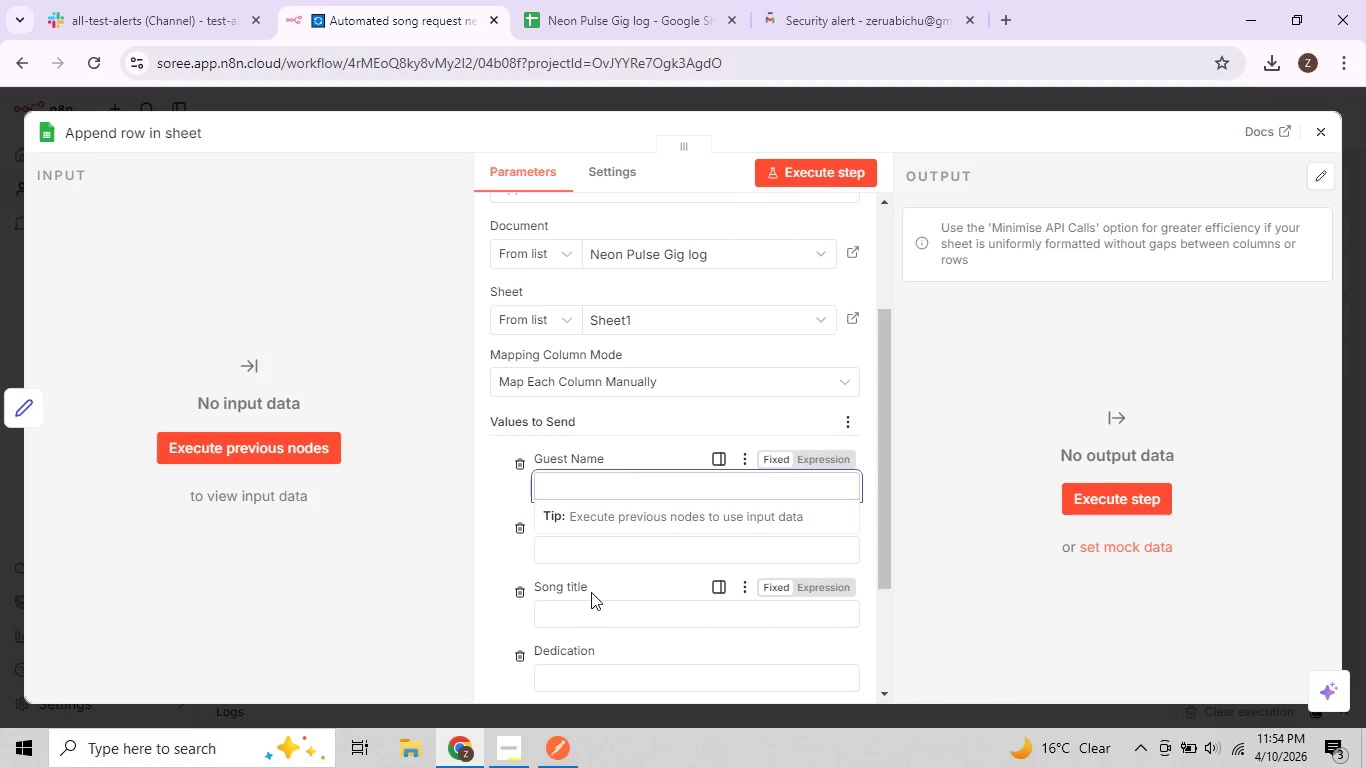 
left_click([871, 7])
 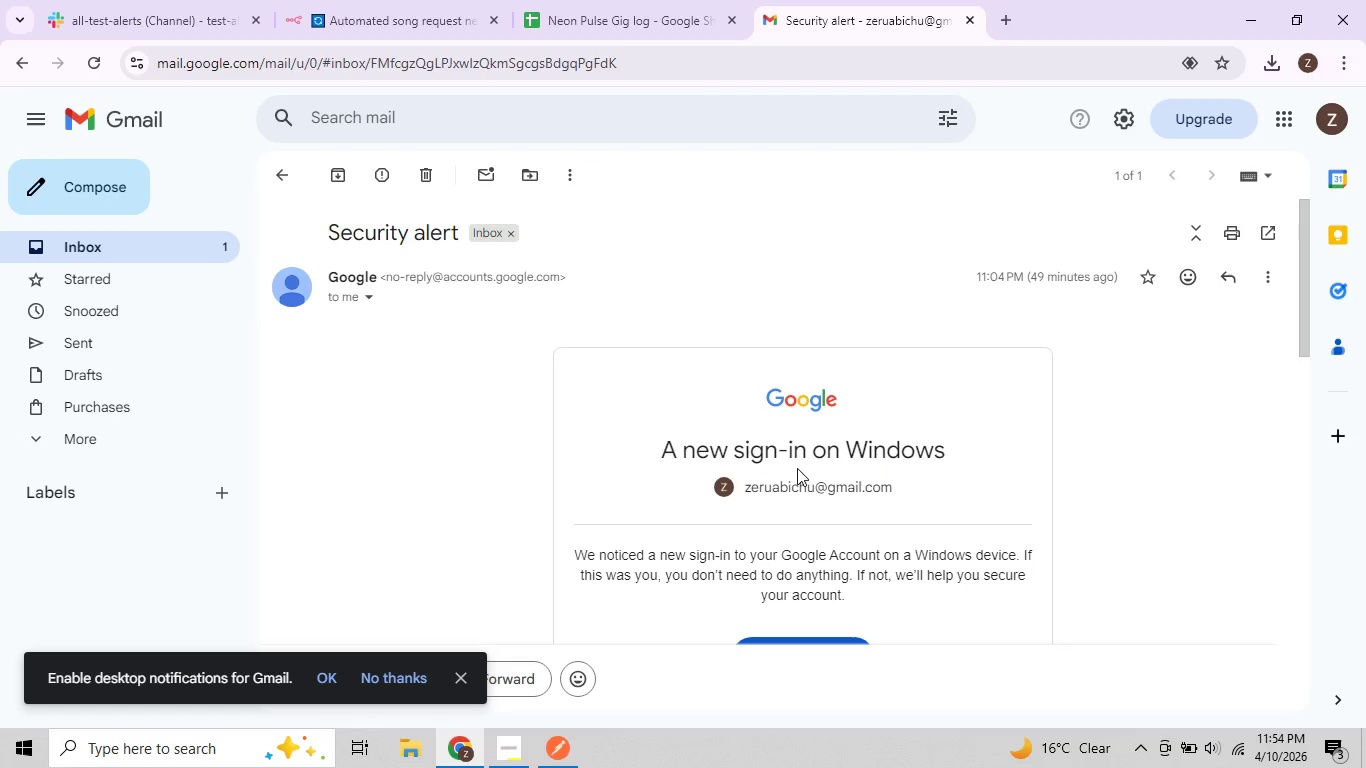 
scroll: coordinate [766, 469], scroll_direction: up, amount: 2.0
 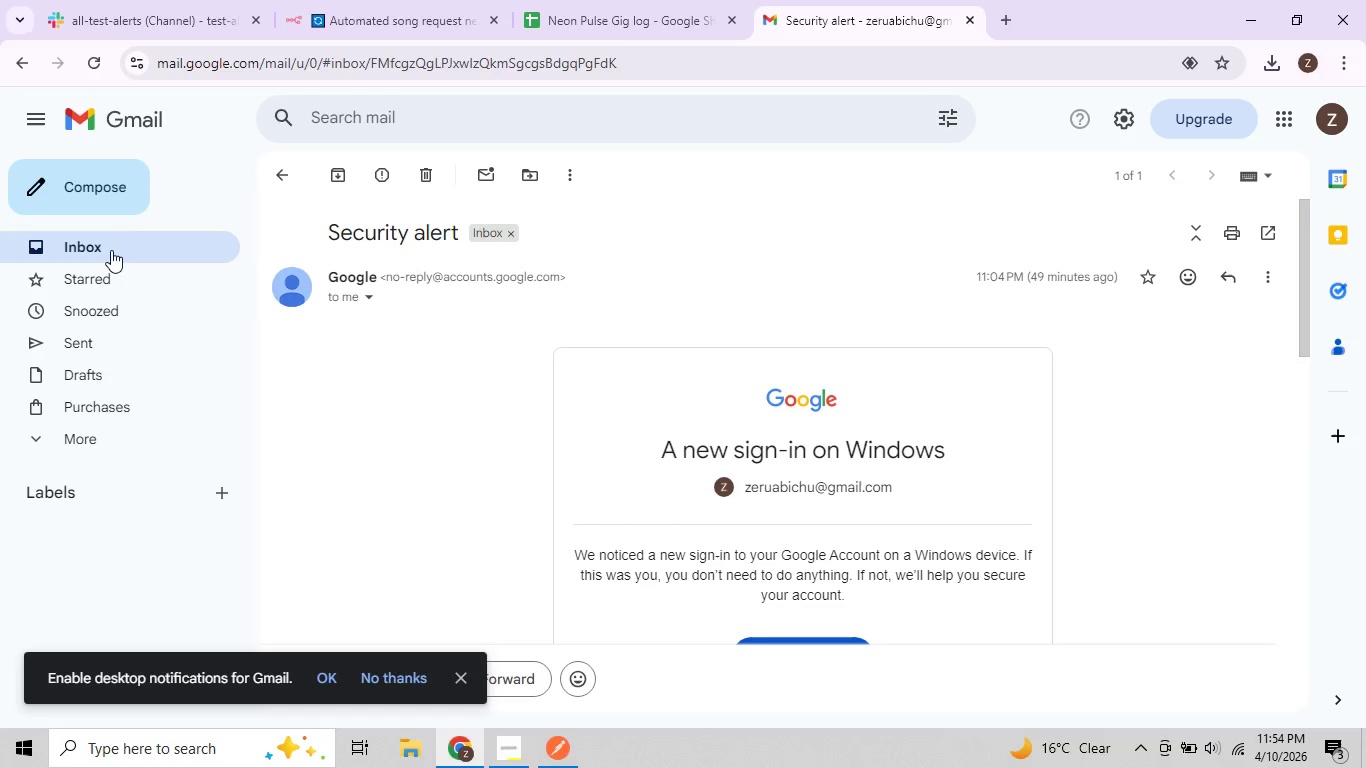 
left_click([119, 249])
 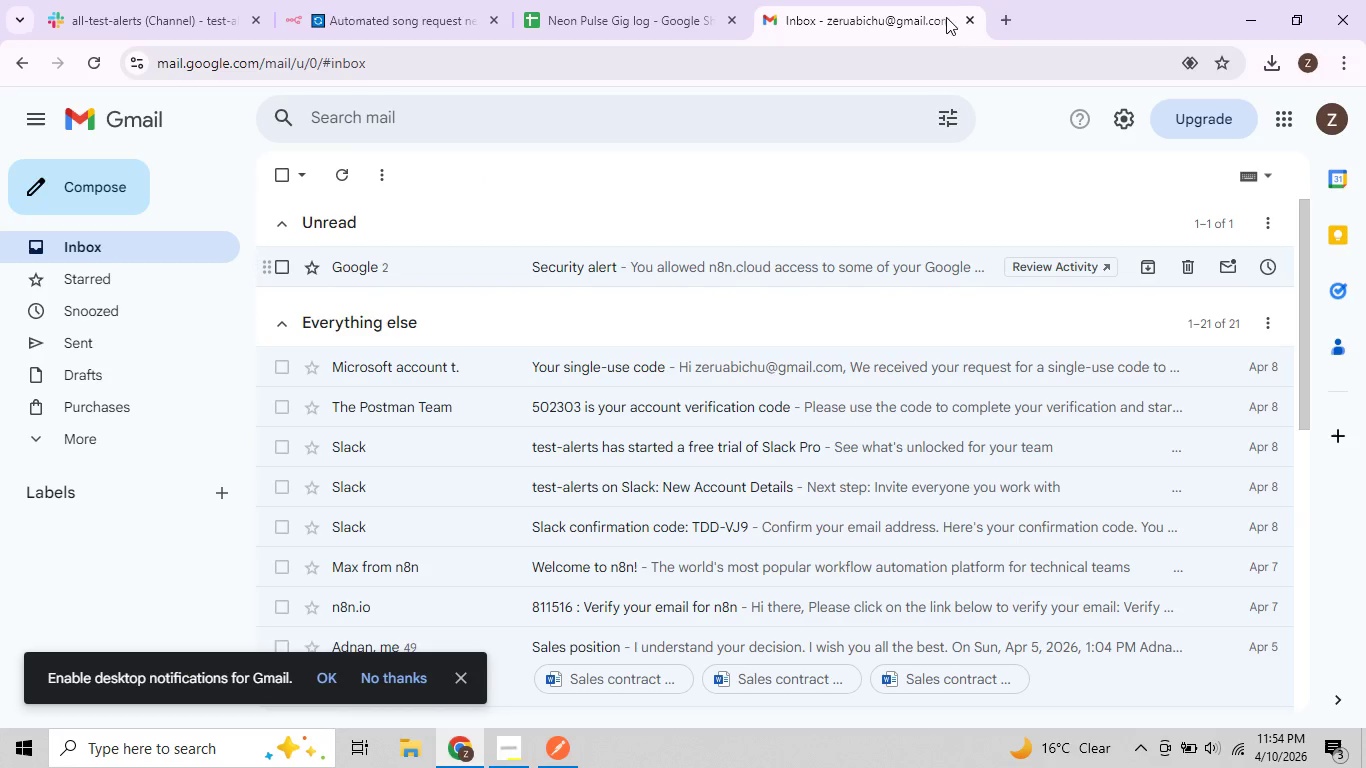 
left_click([968, 19])
 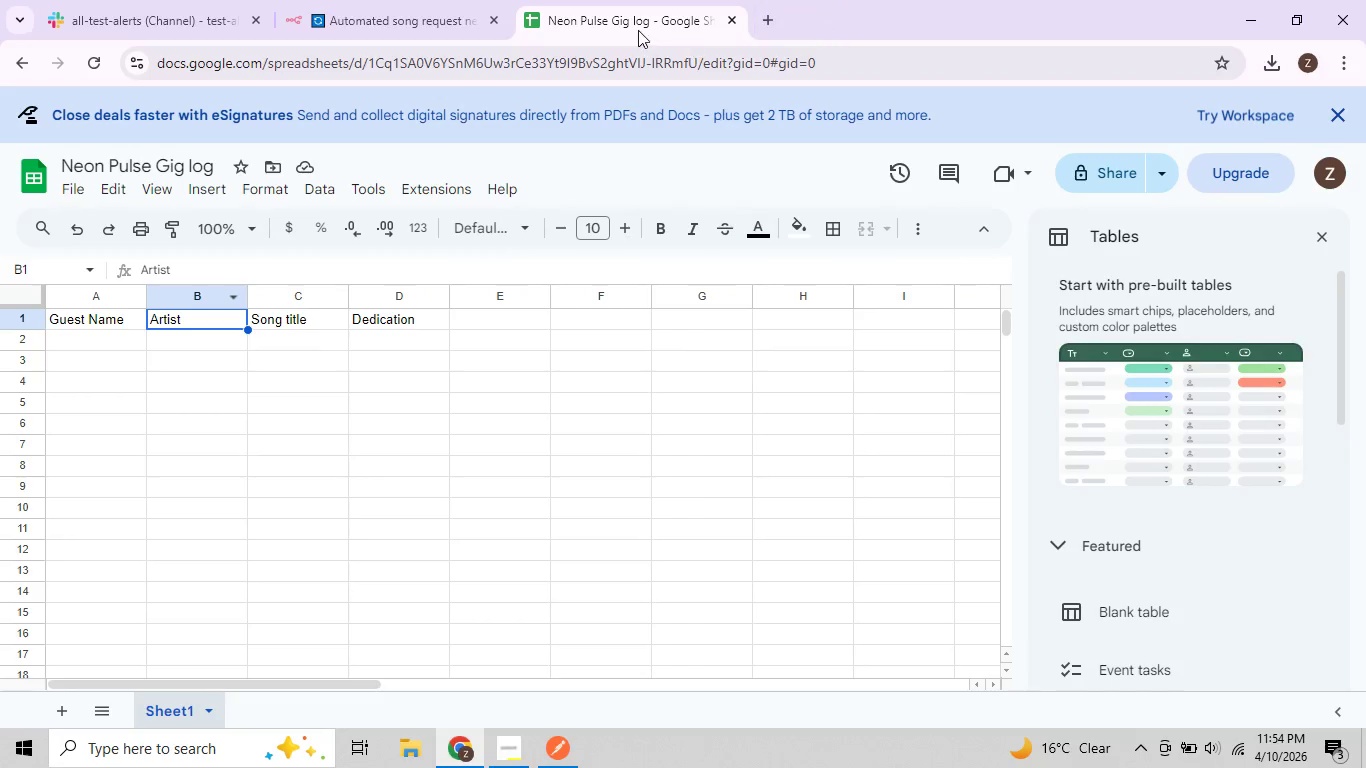 
left_click([638, 30])
 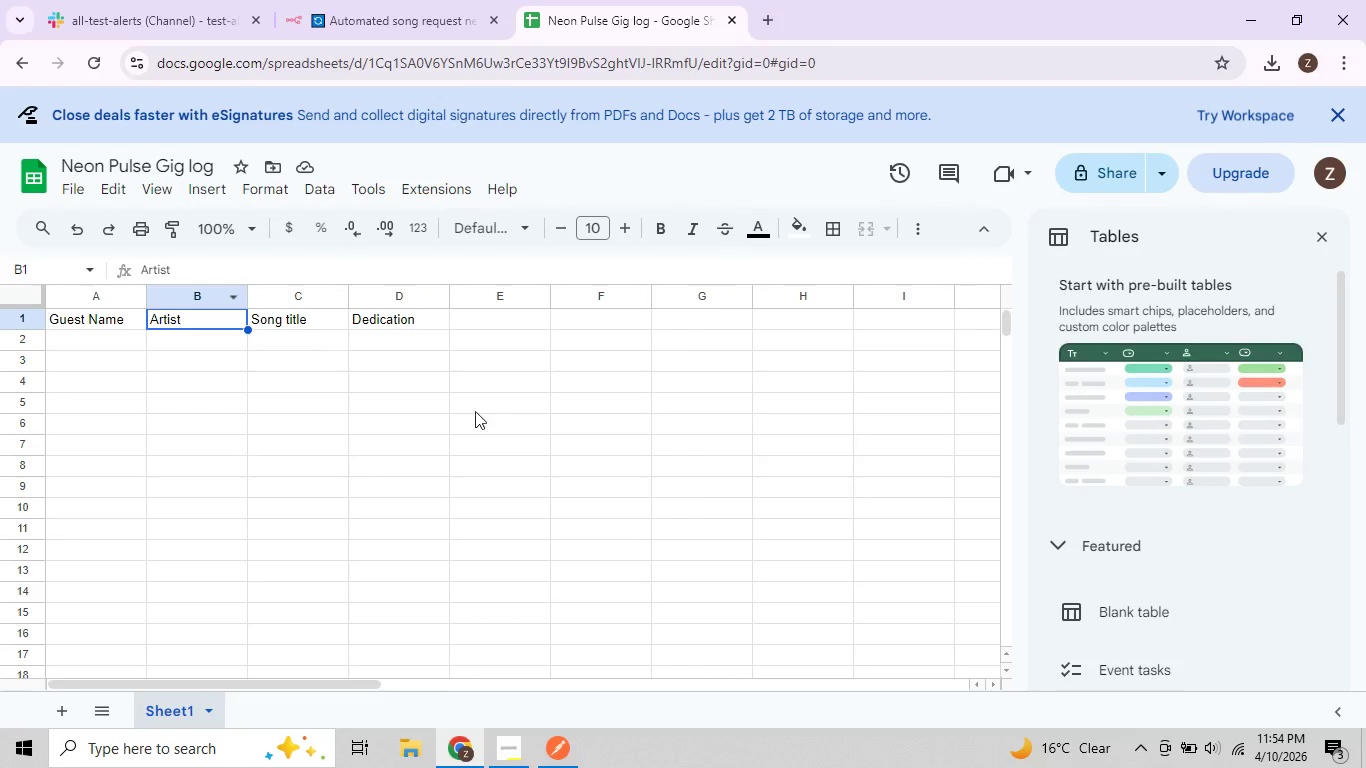 
left_click([460, 402])
 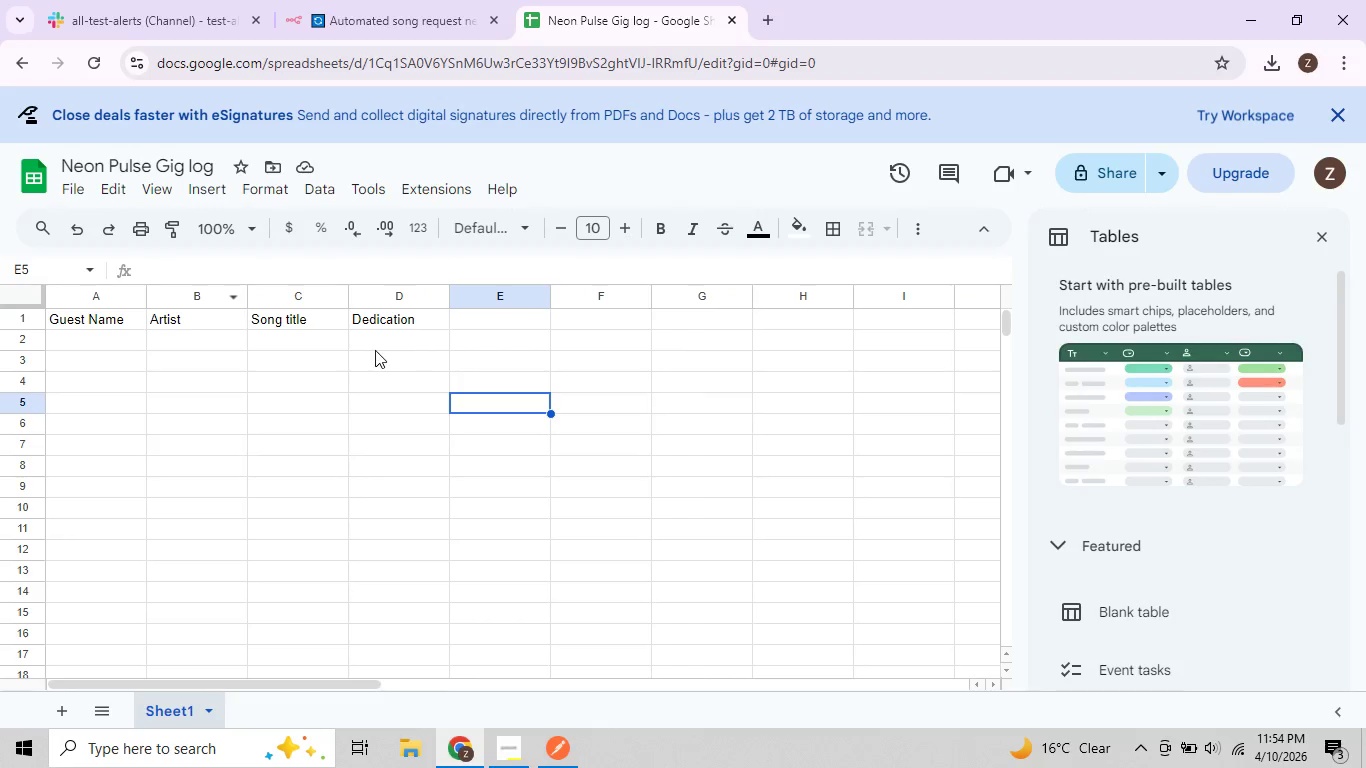 
scroll: coordinate [373, 347], scroll_direction: up, amount: 2.0
 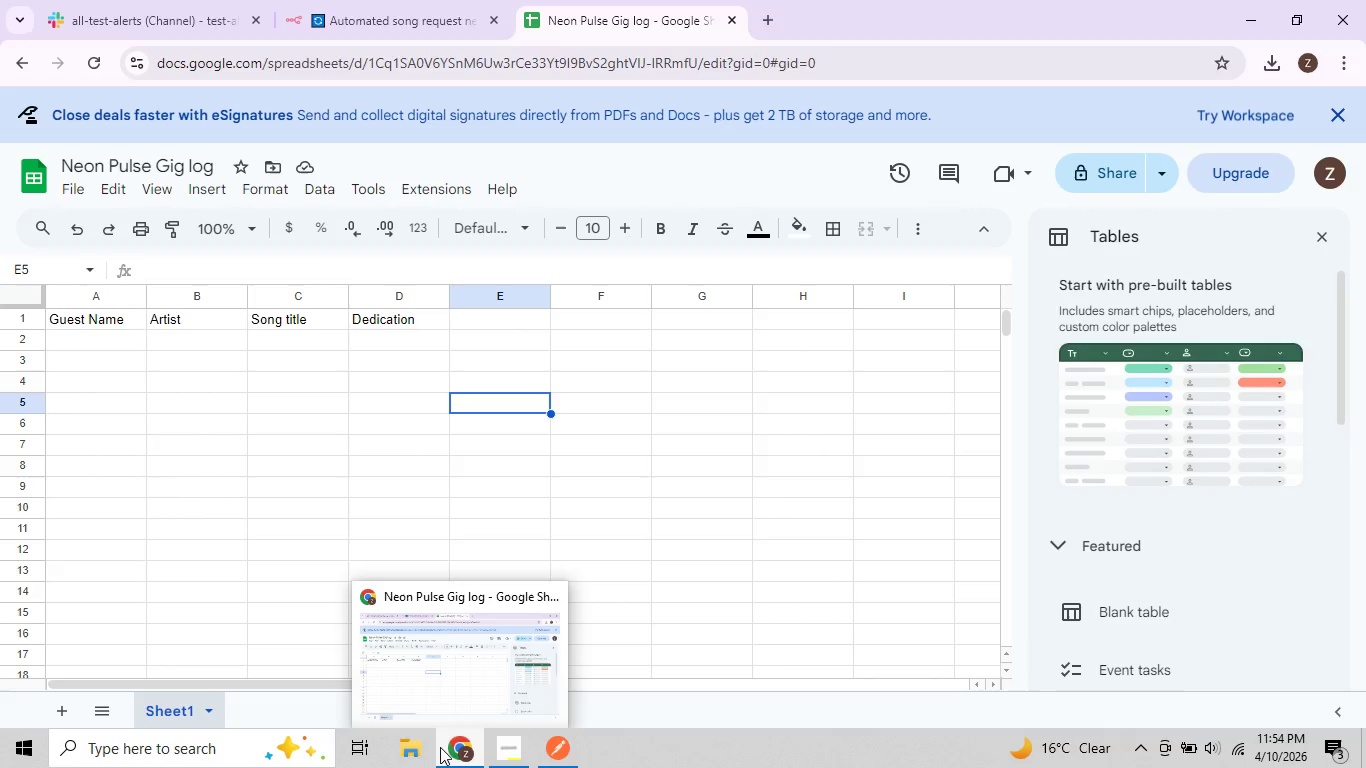 
wait(32.8)
 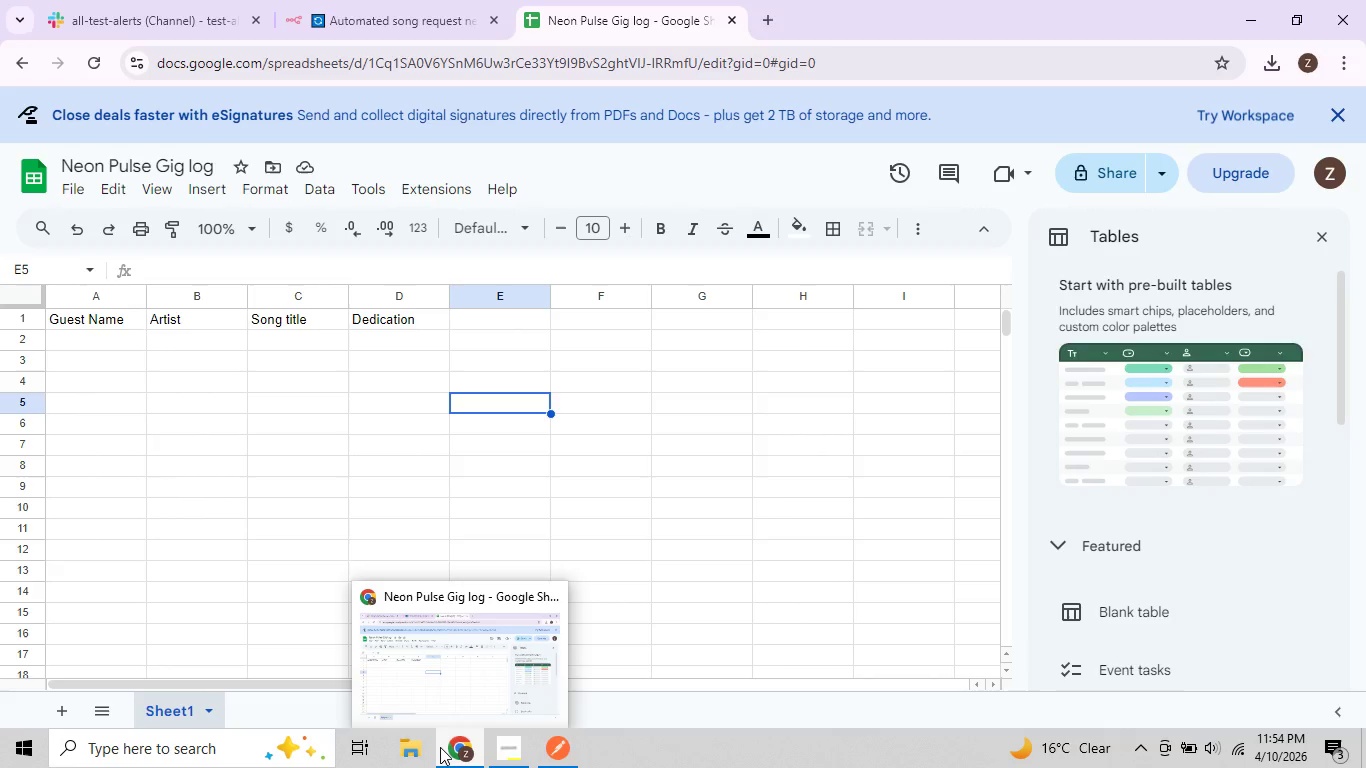 
left_click([507, 754])